 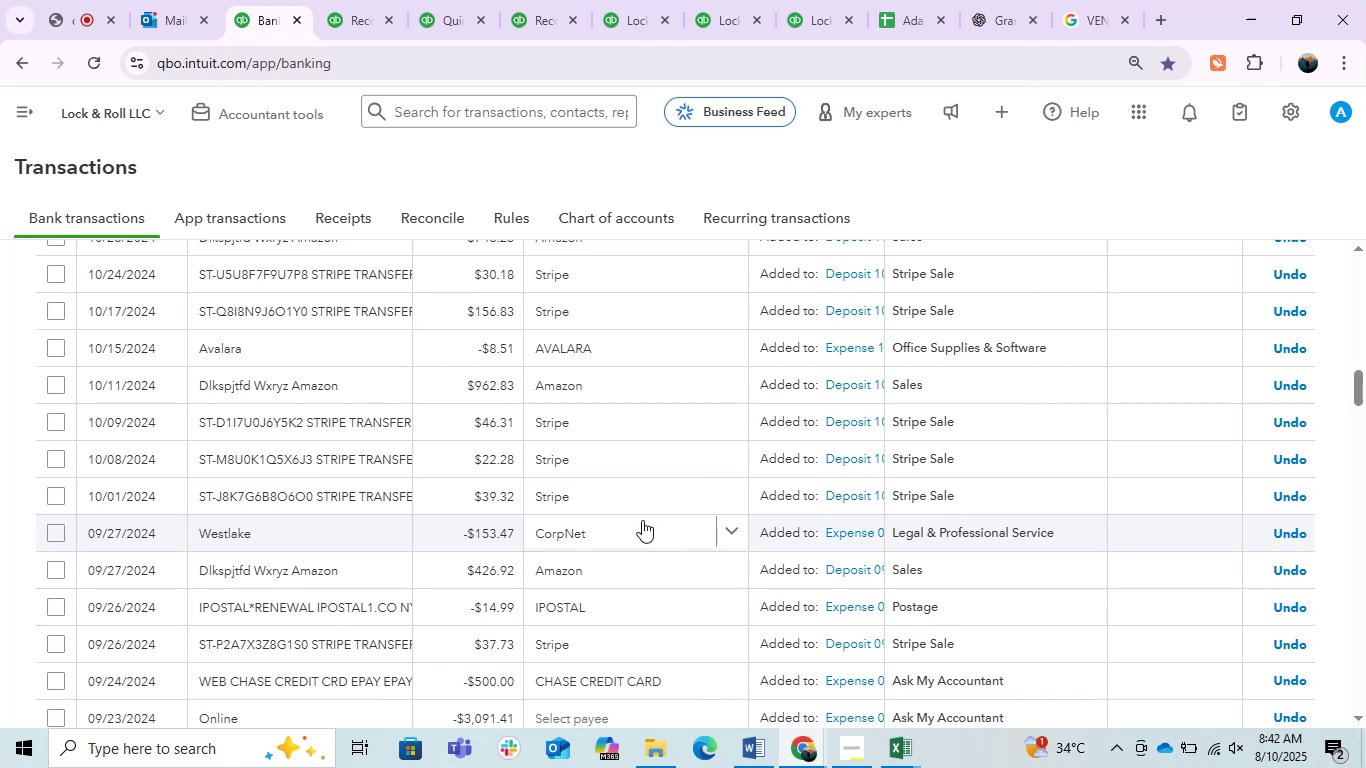 
left_click([738, 460])
 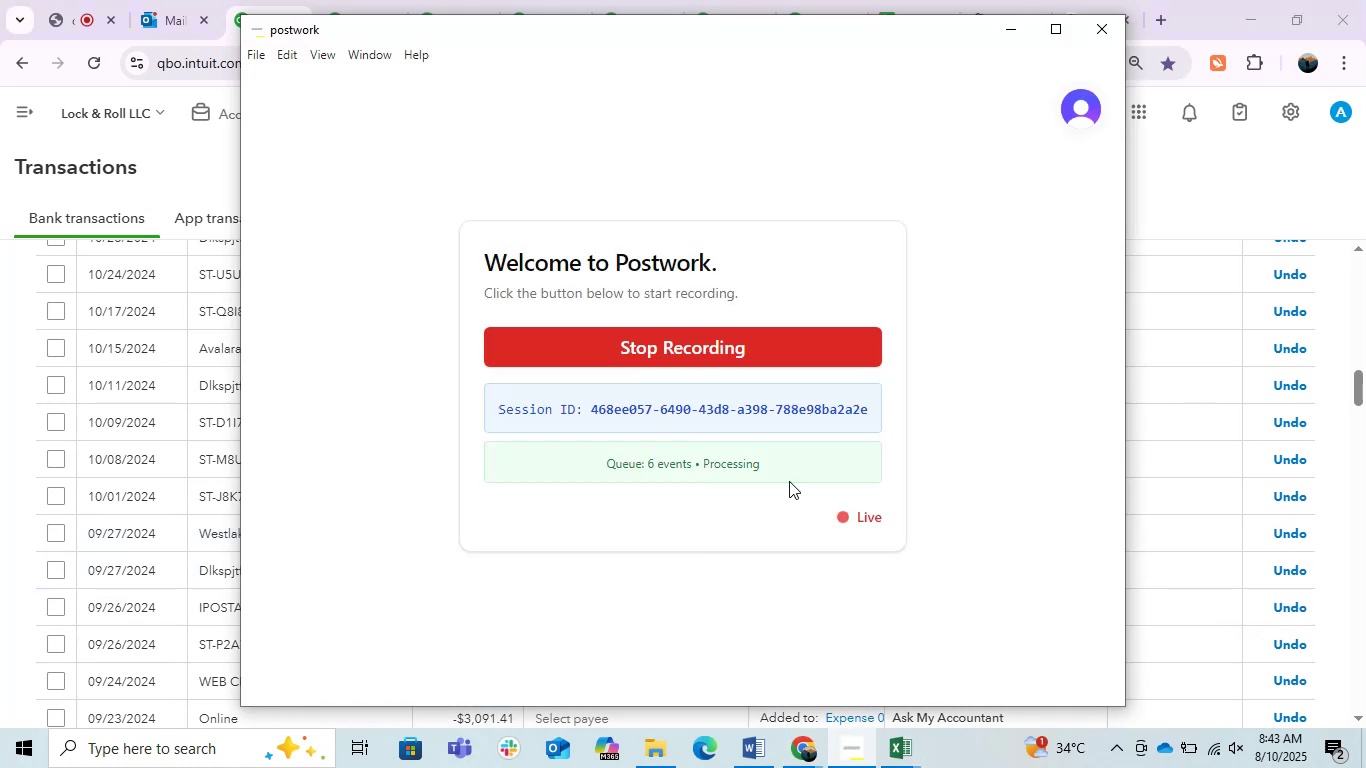 
wait(8.1)
 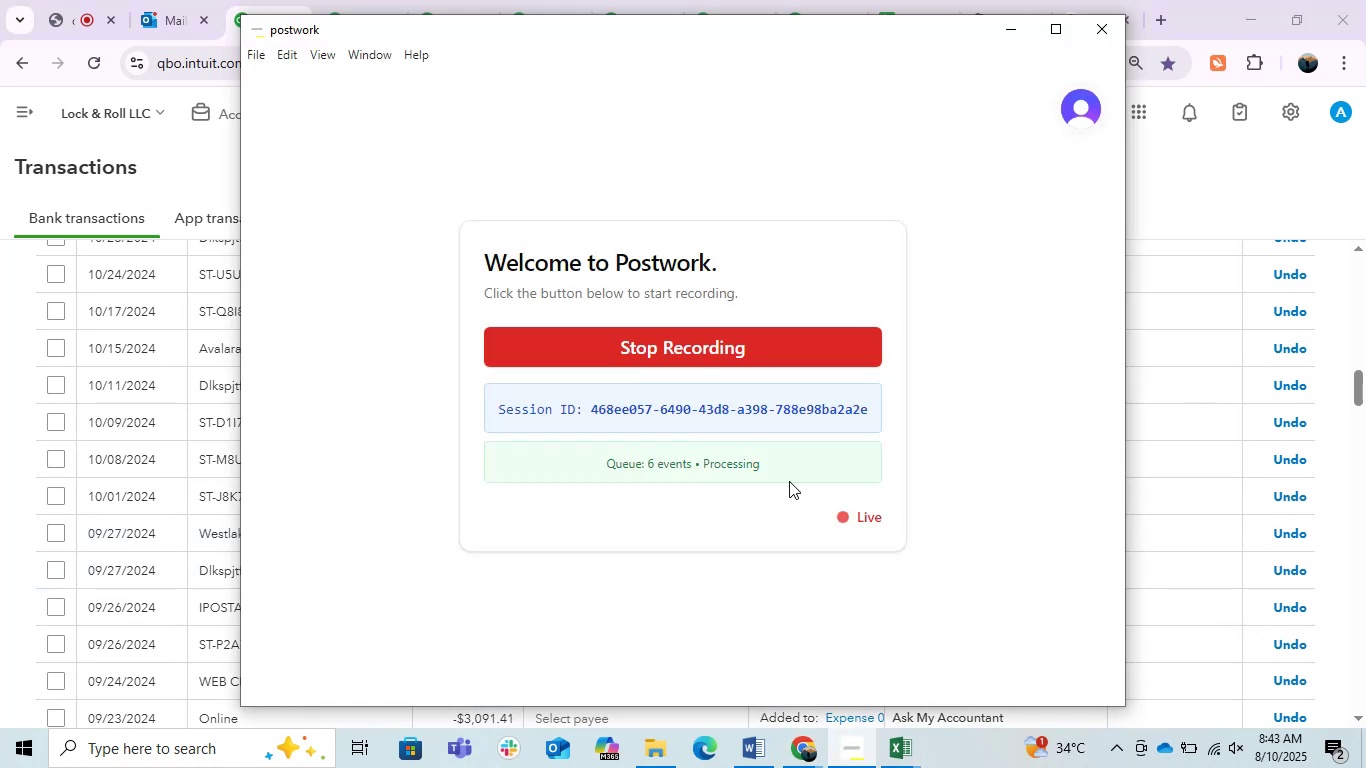 
double_click([749, 402])
 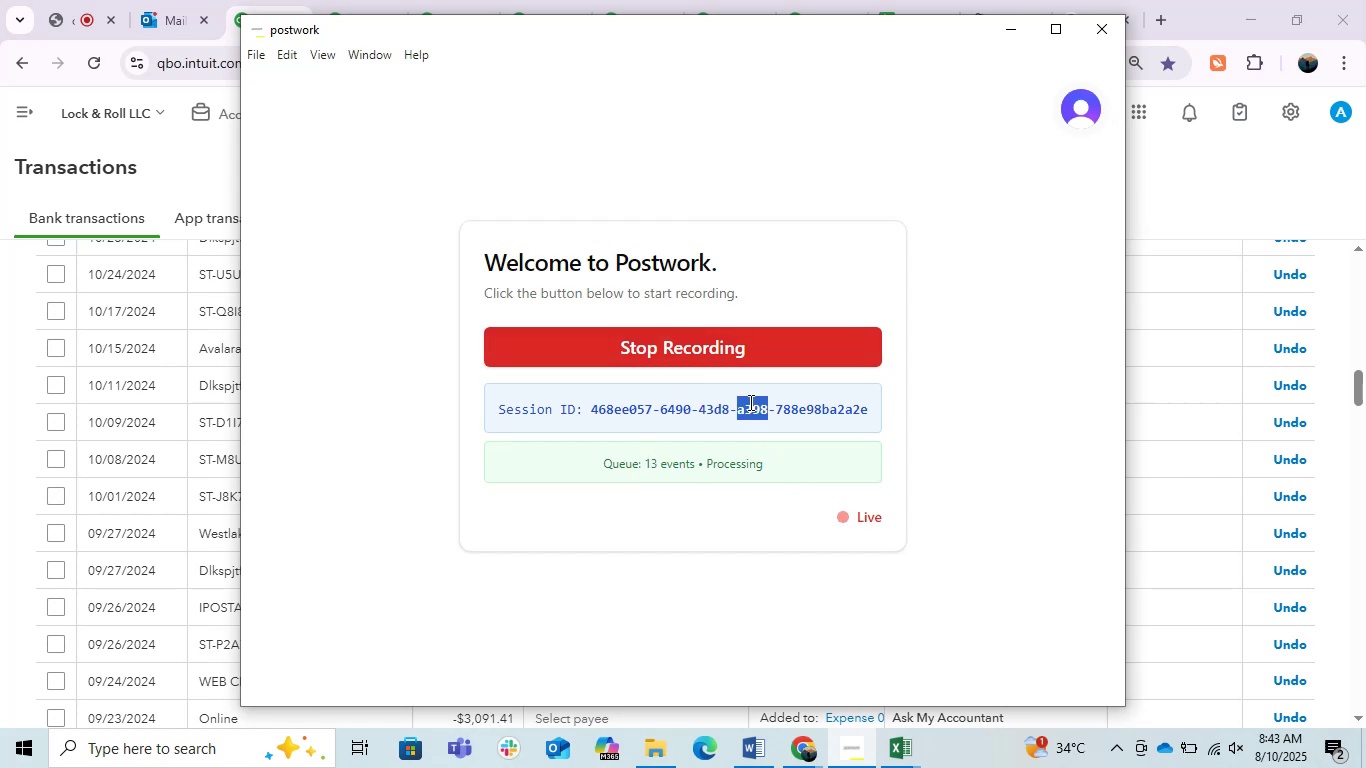 
triple_click([749, 402])
 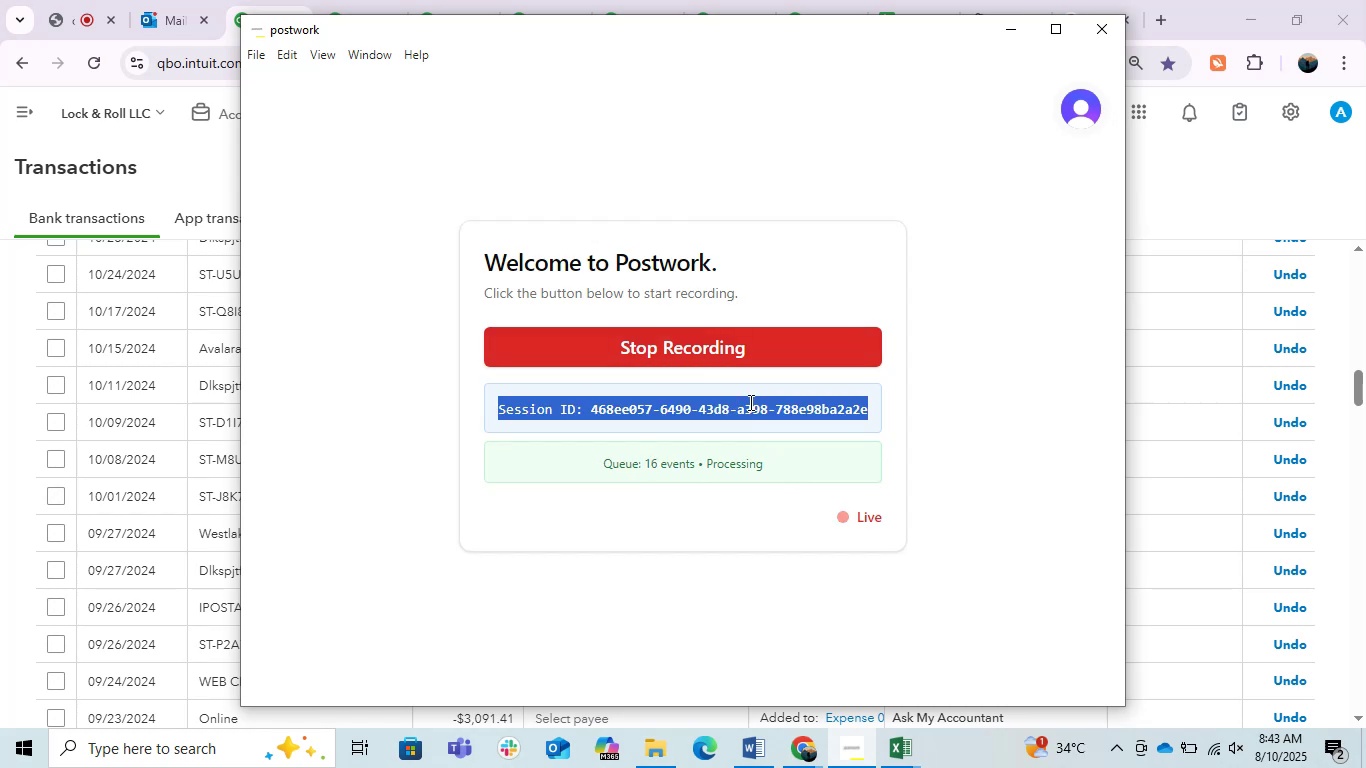 
triple_click([749, 402])
 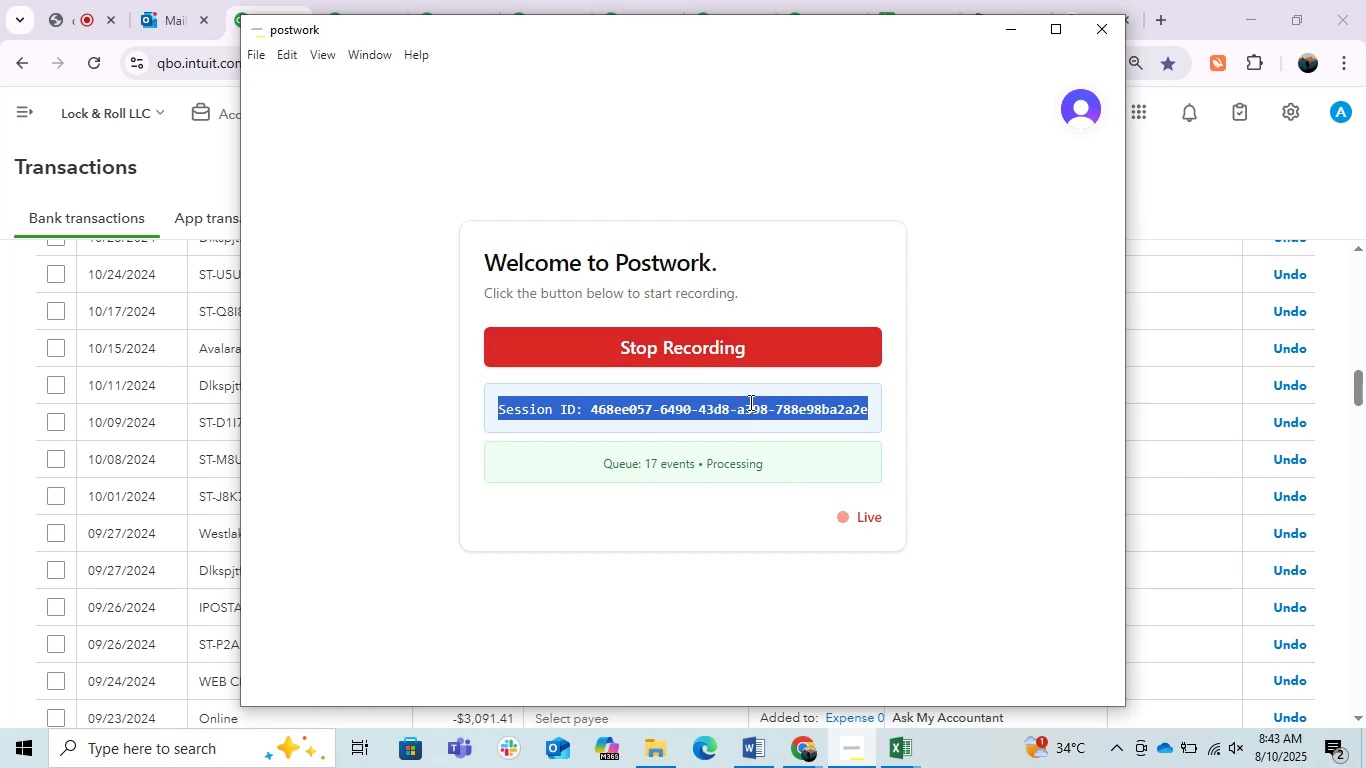 
key(Control+C)
 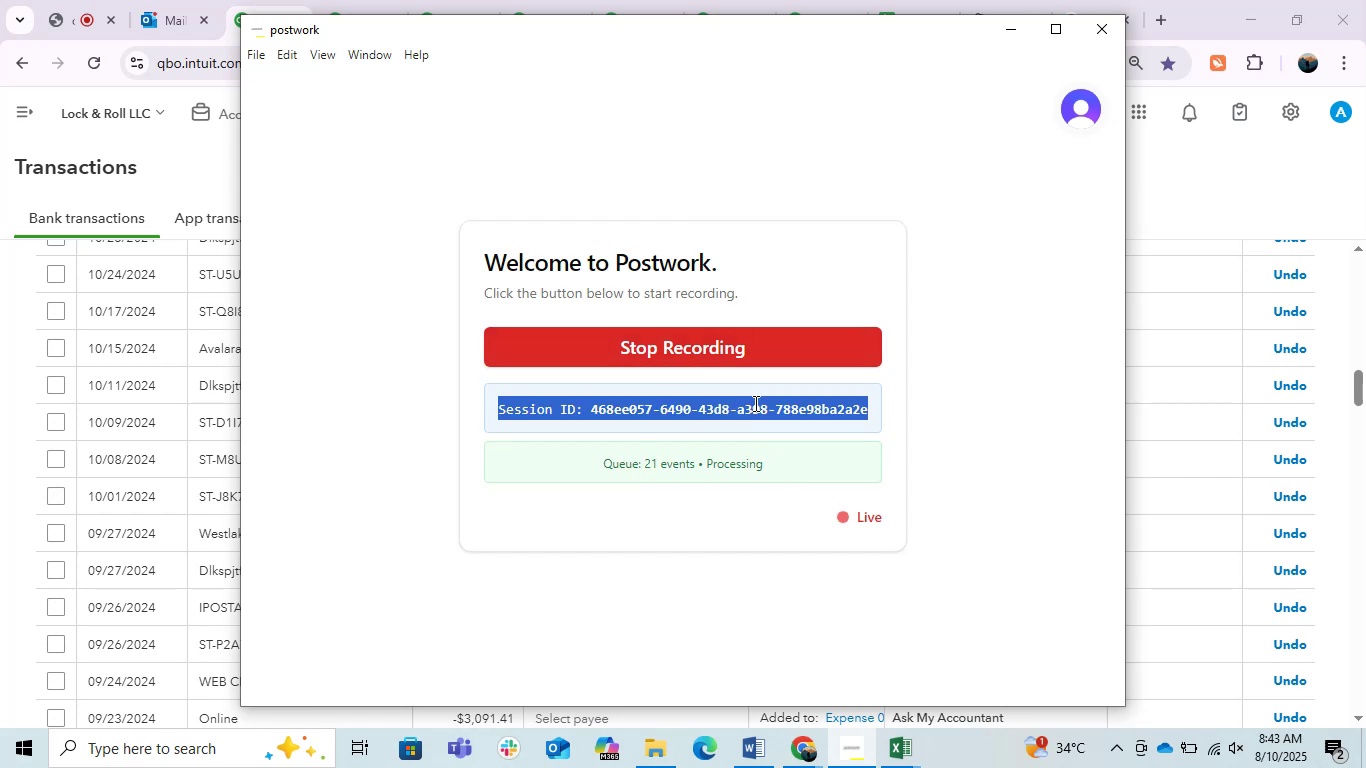 
key(Control+C)
 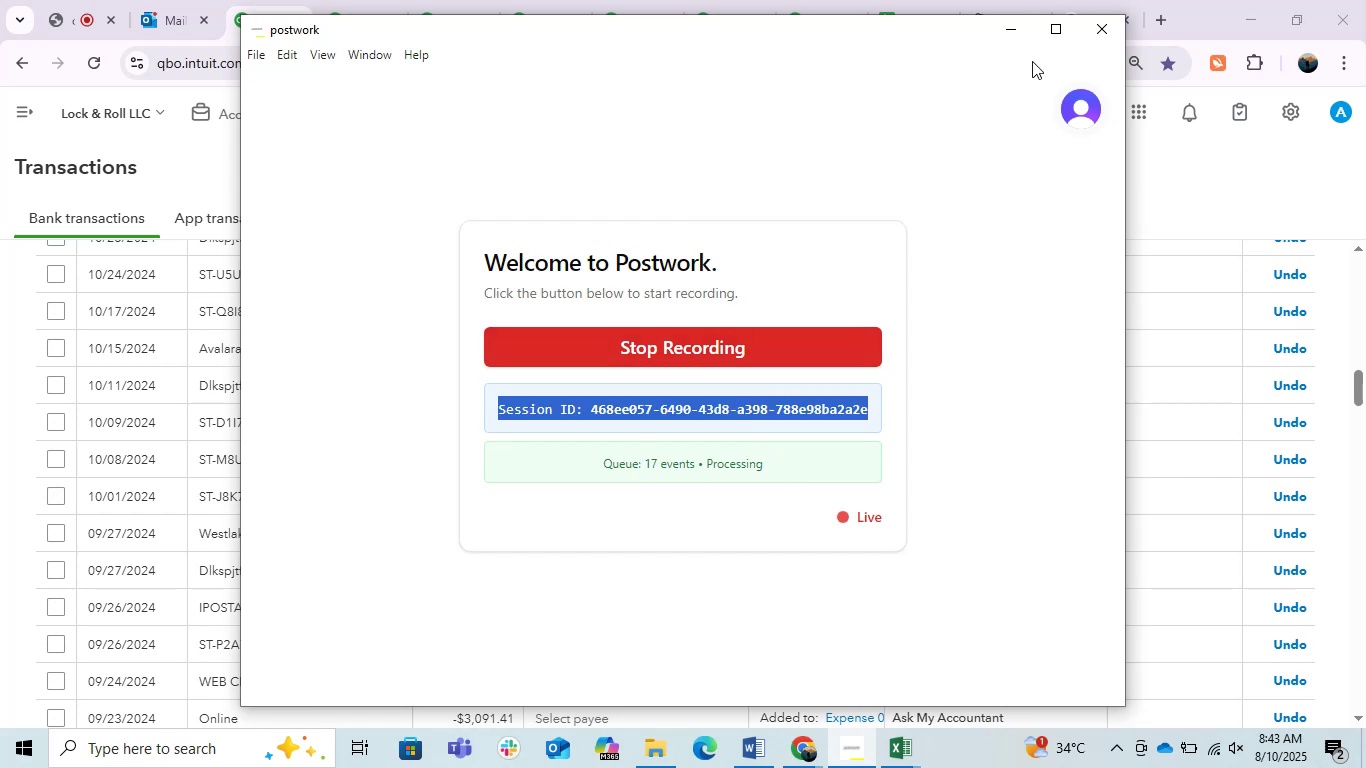 
key(Control+C)
 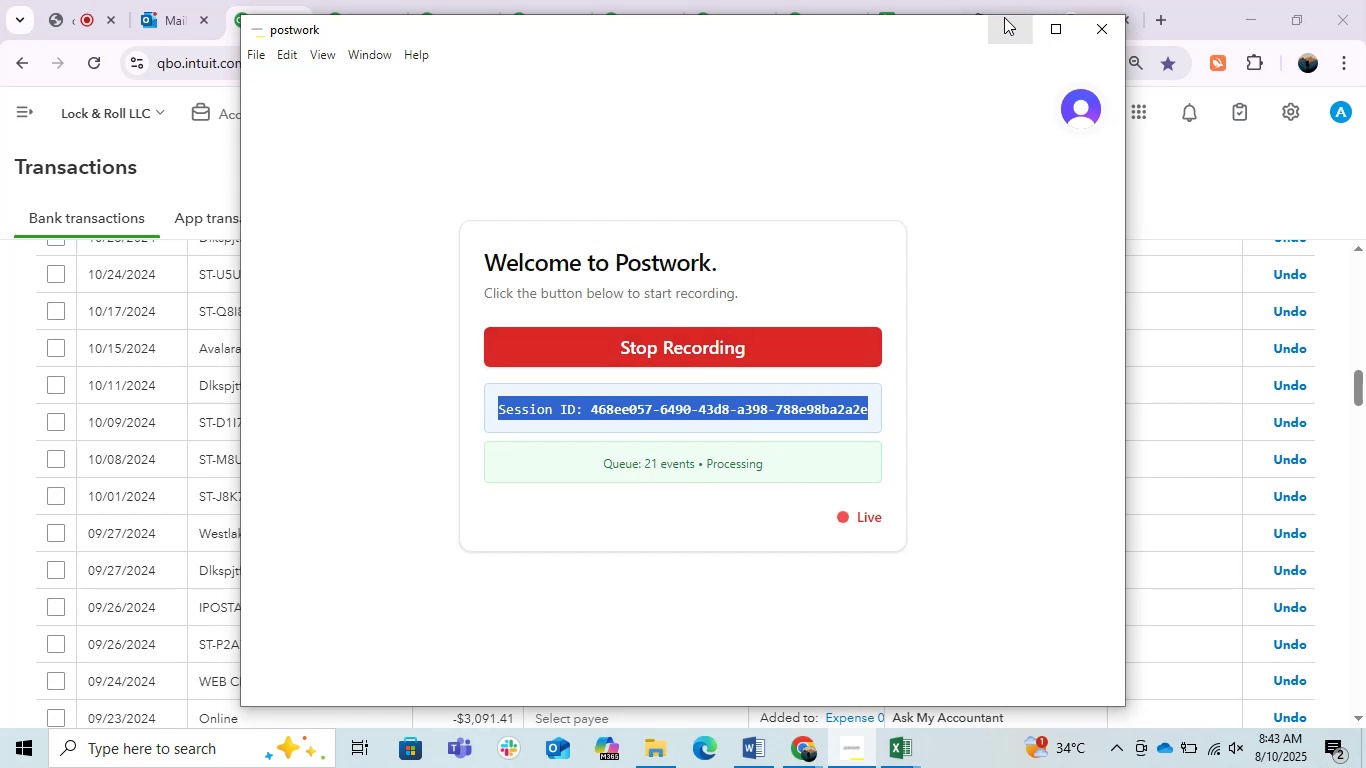 
left_click([1004, 17])
 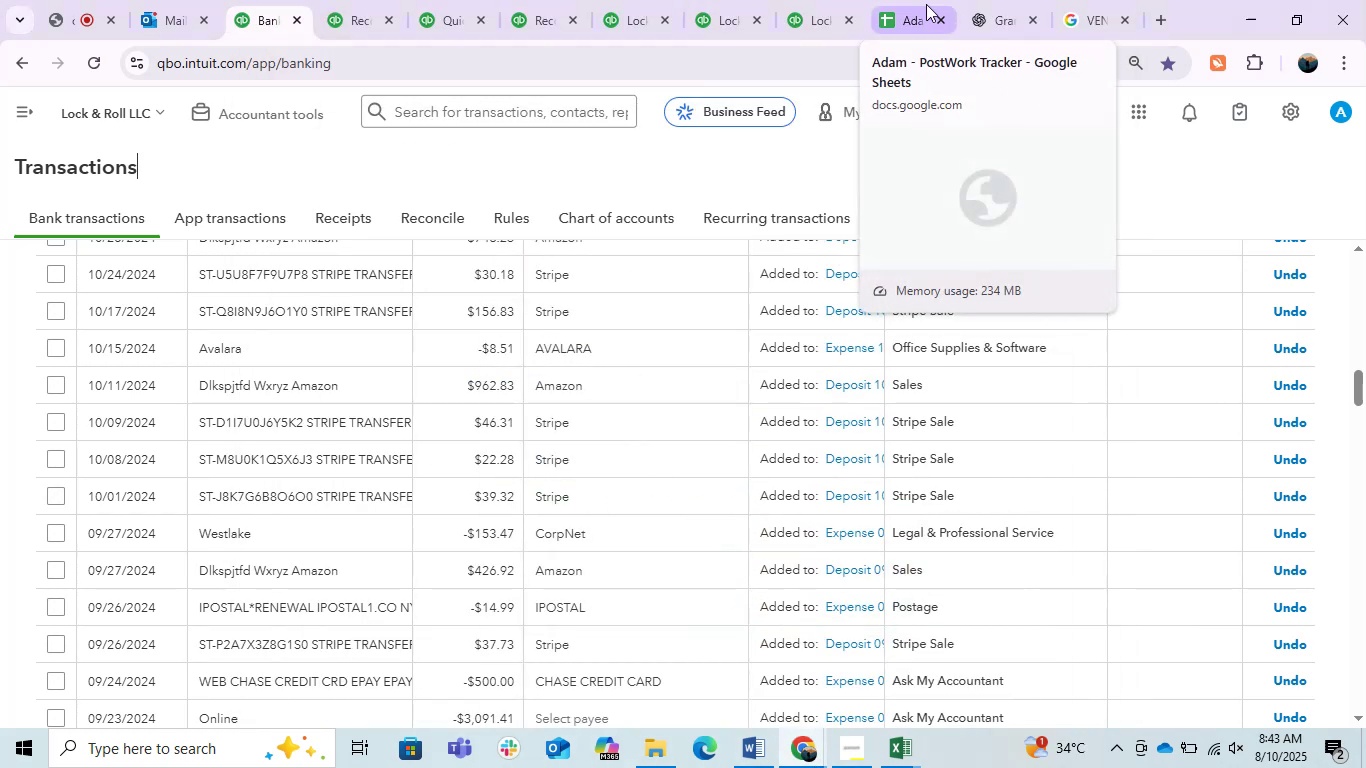 
left_click([813, 1])
 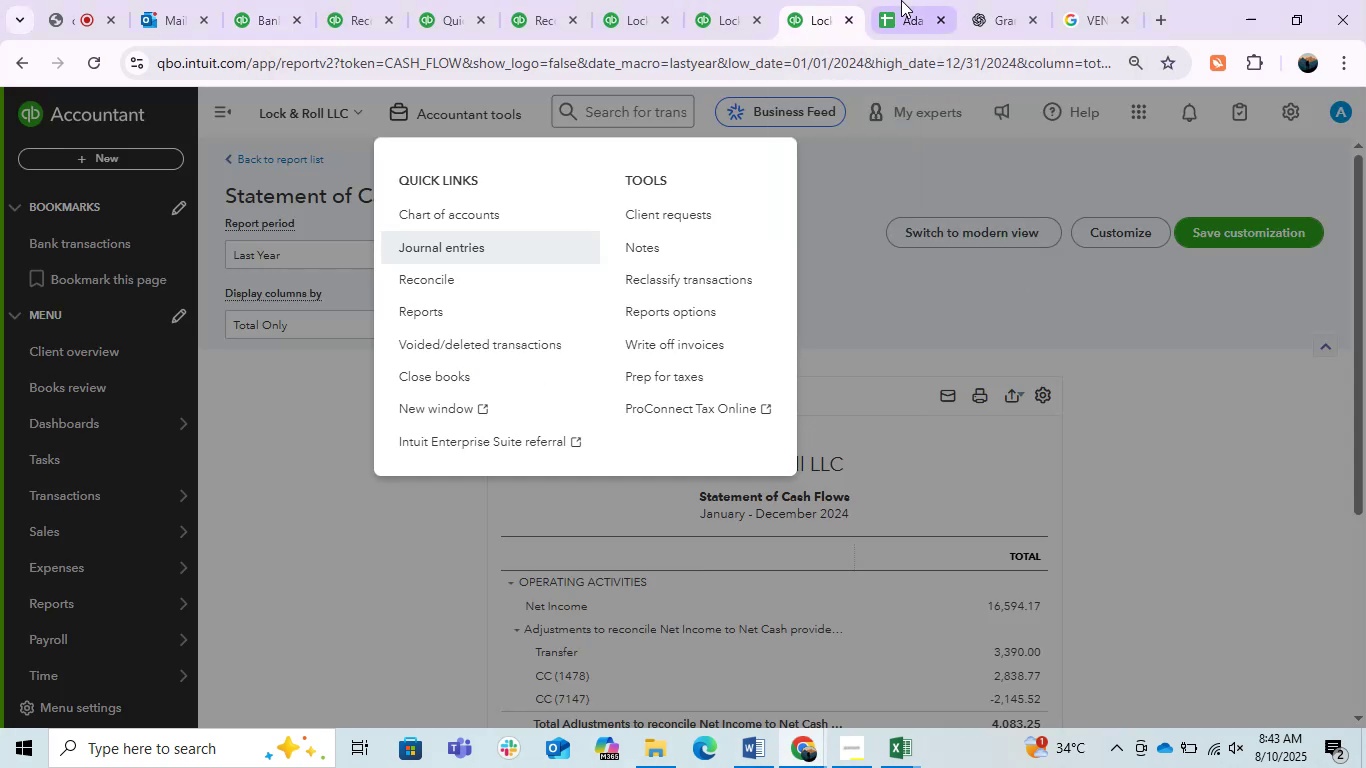 
left_click([901, 0])
 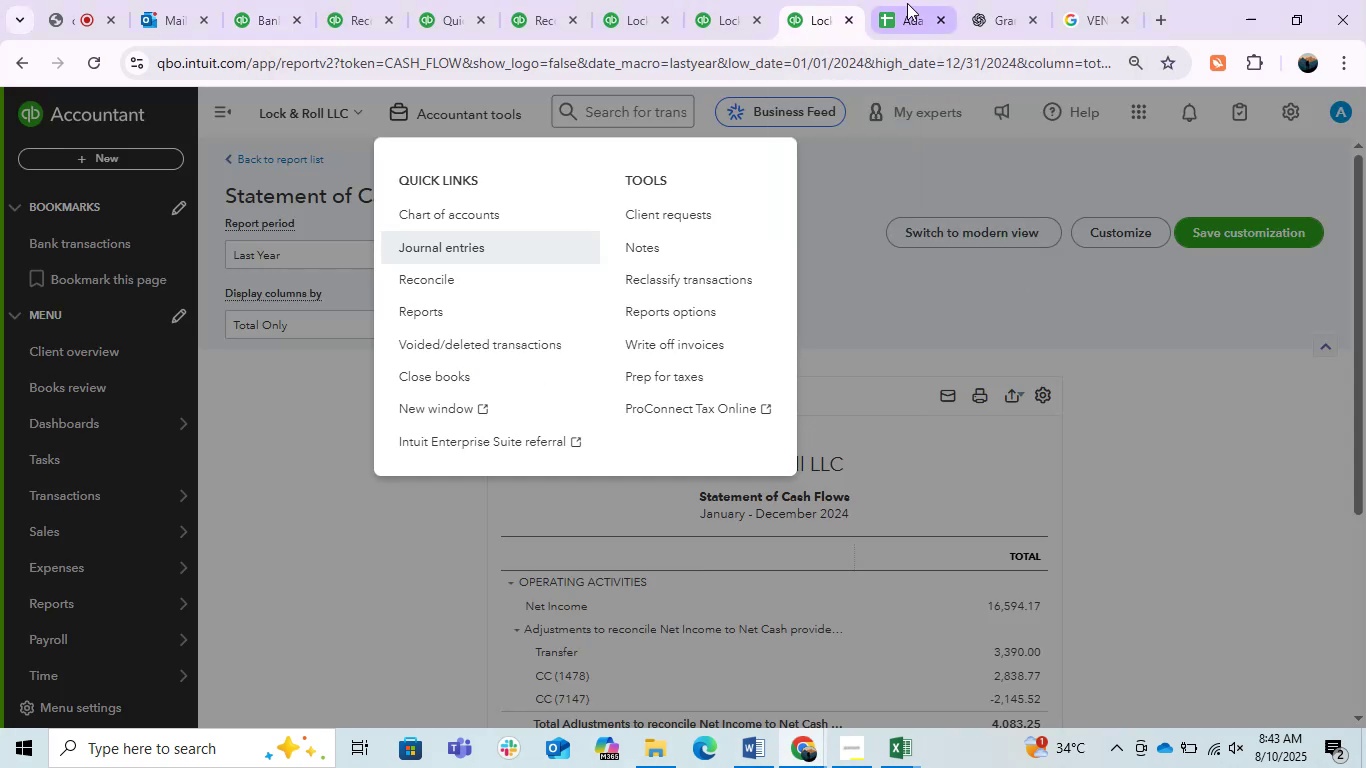 
left_click([907, 3])
 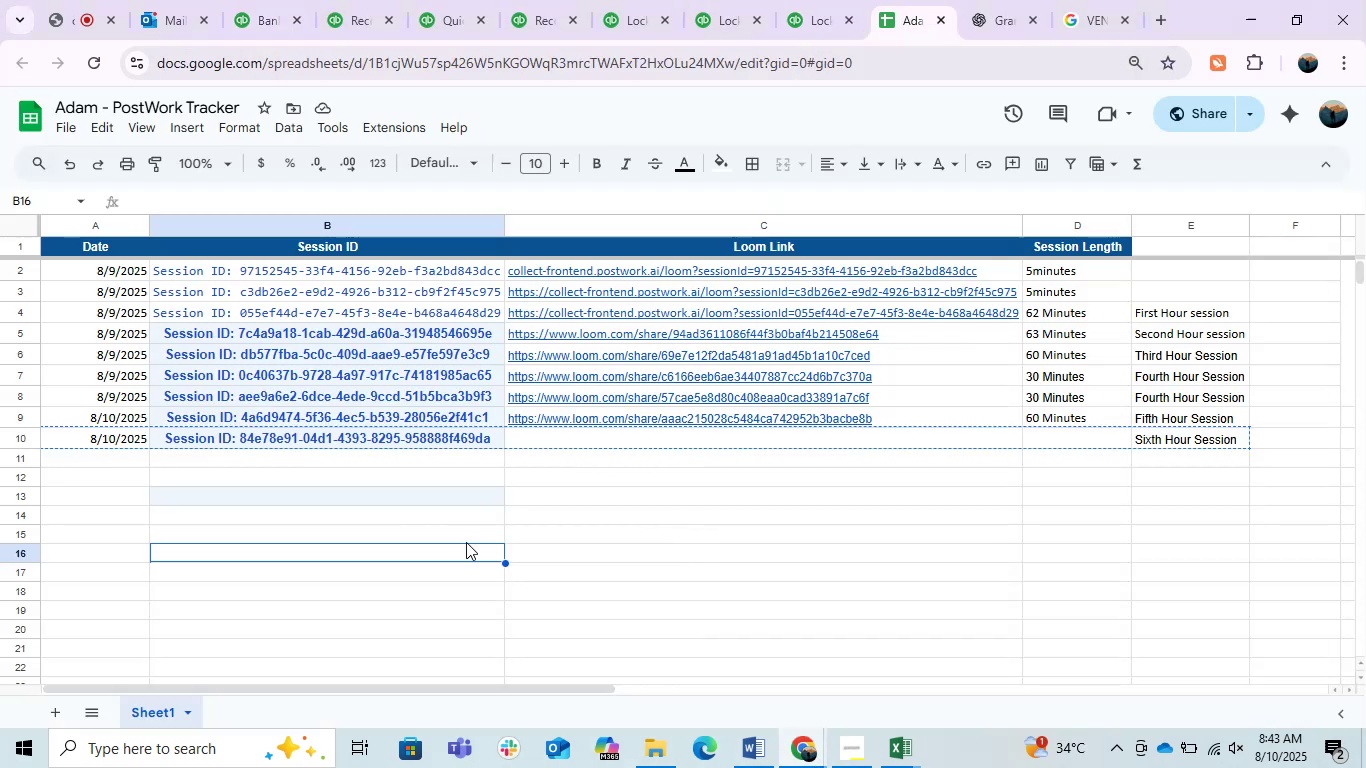 
left_click([436, 489])
 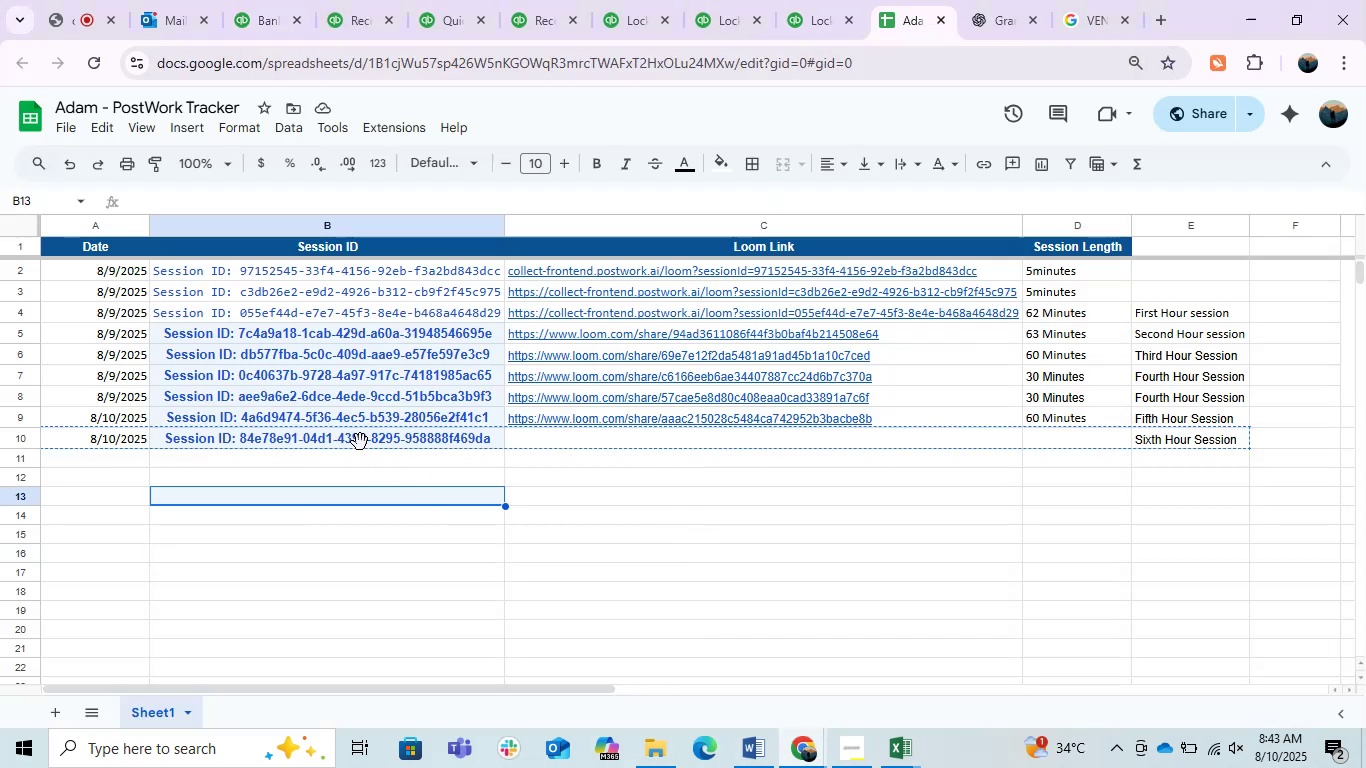 
left_click([350, 438])
 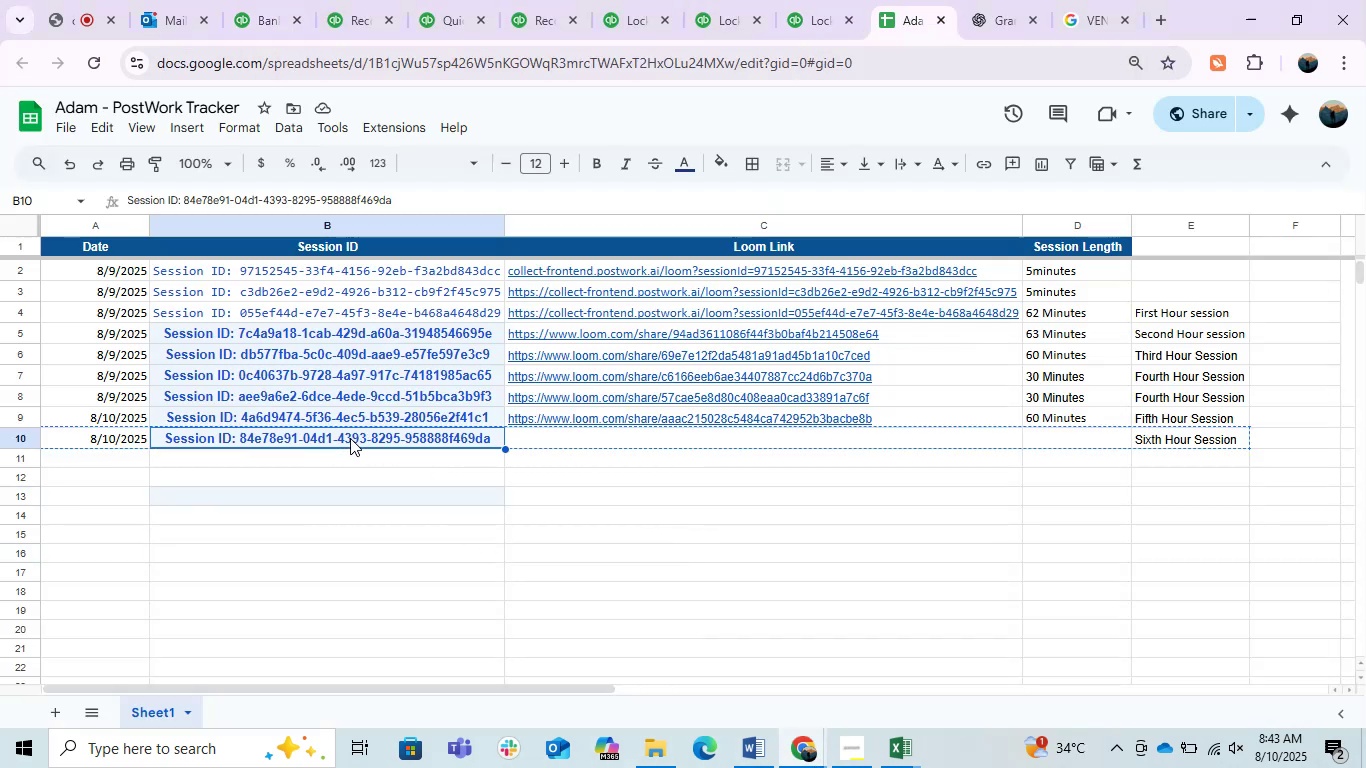 
key(Control+V)
 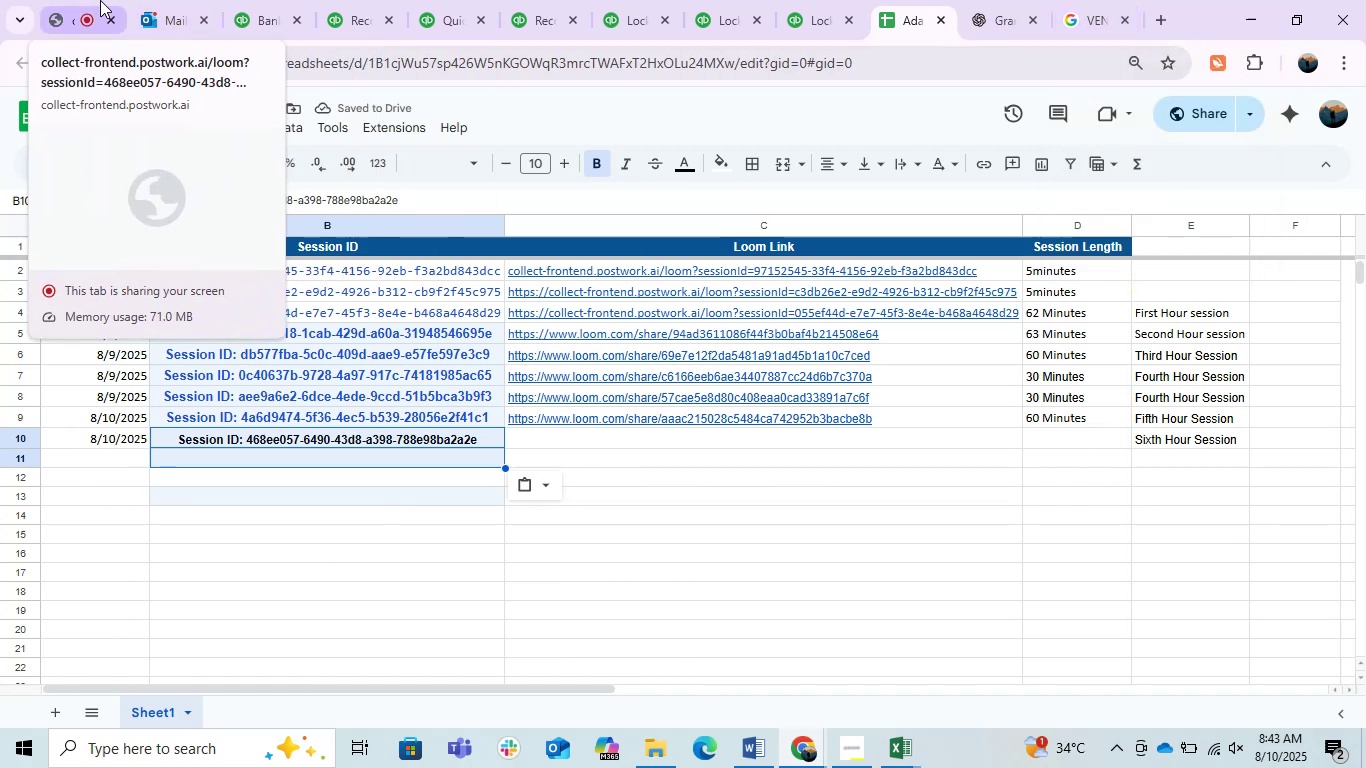 
left_click([851, 753])
 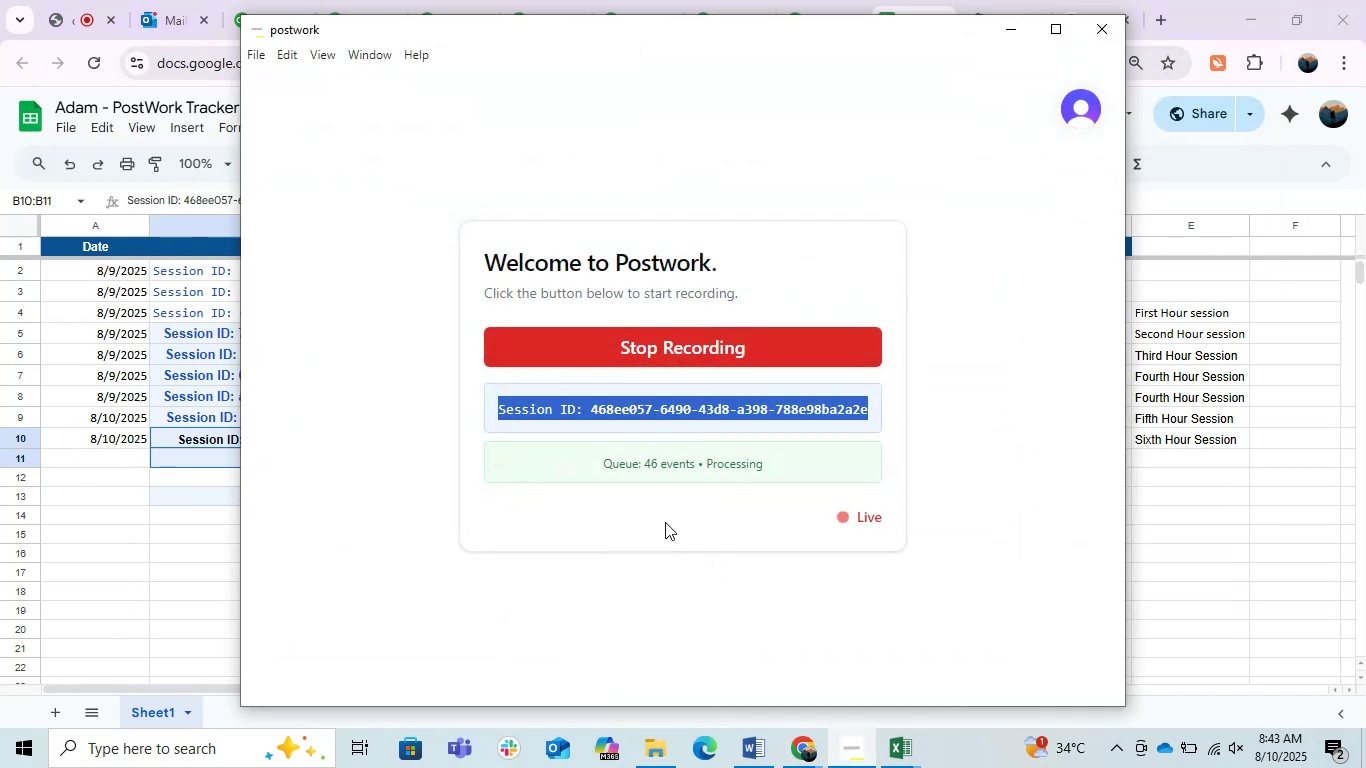 
left_click([641, 490])
 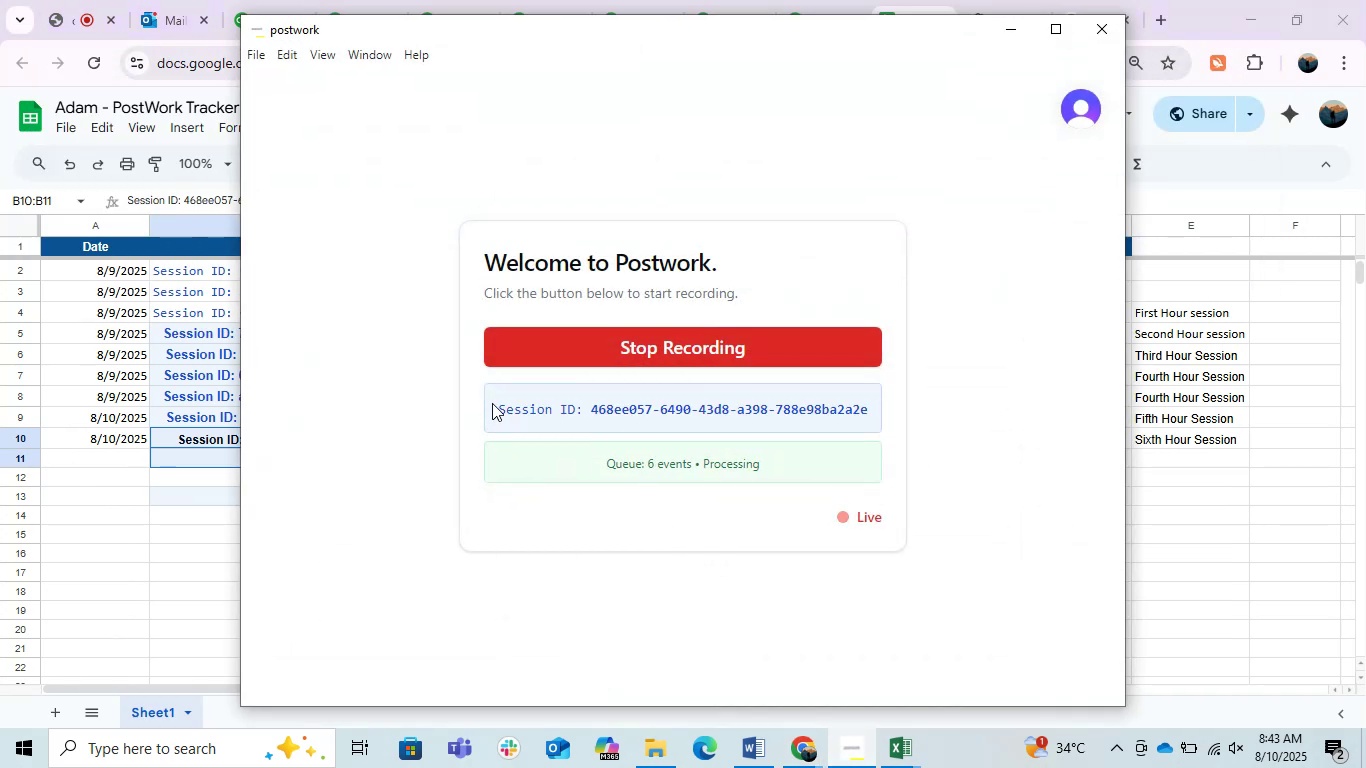 
left_click_drag(start_coordinate=[501, 403], to_coordinate=[873, 419])
 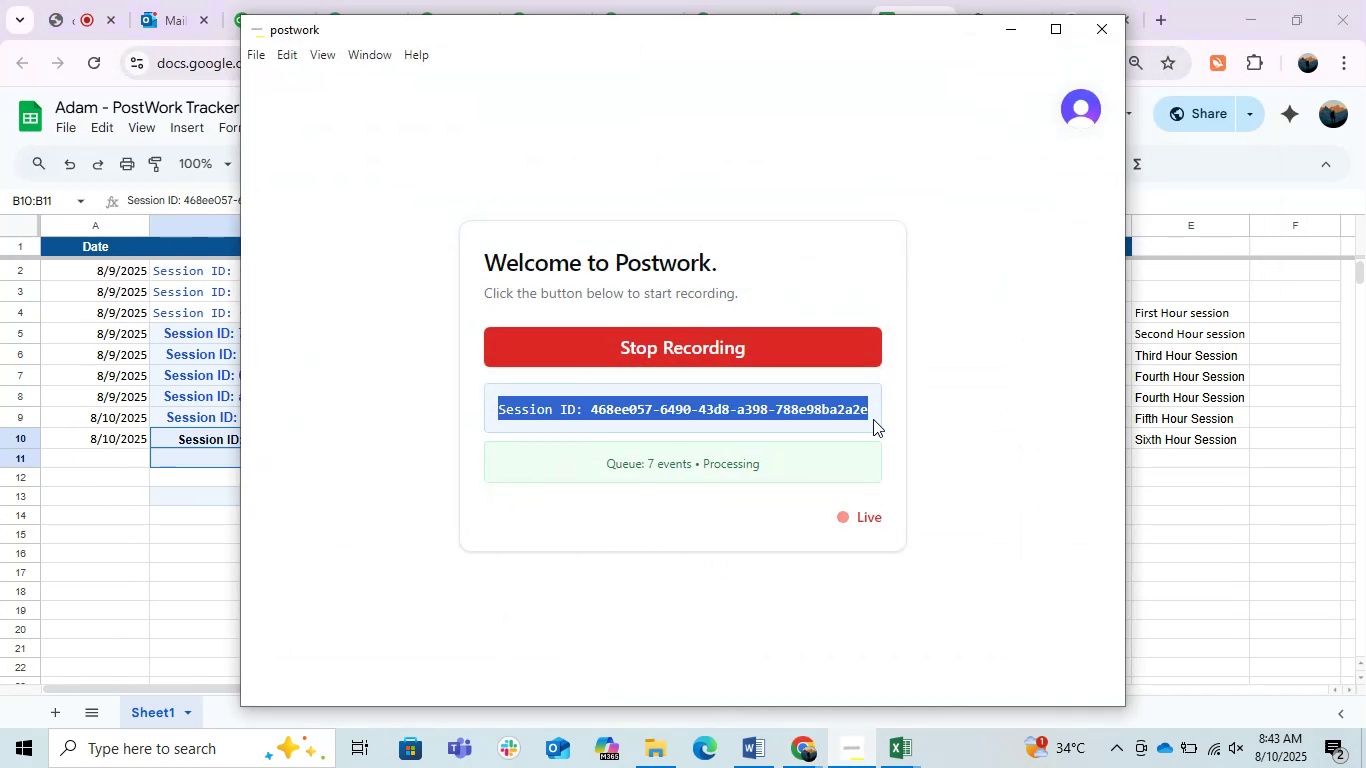 
key(Control+C)
 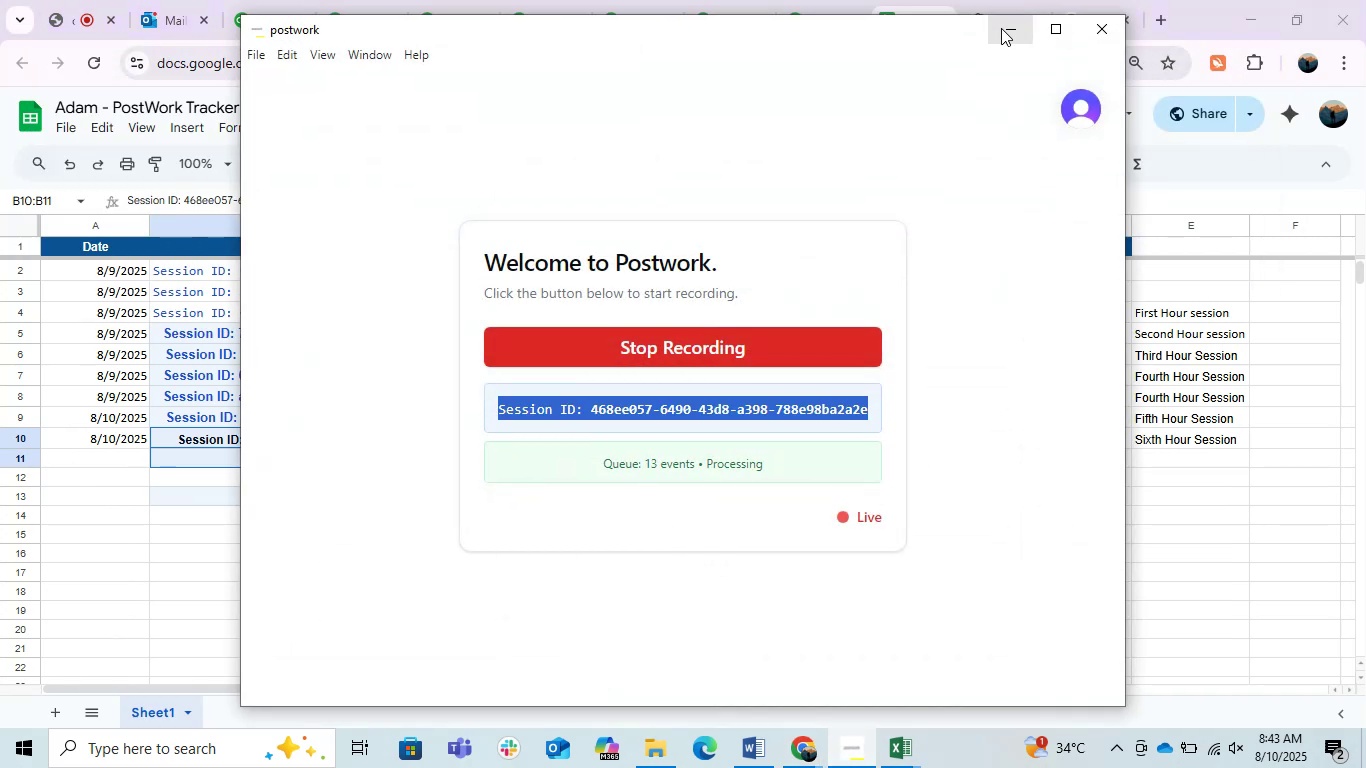 
left_click([1001, 36])
 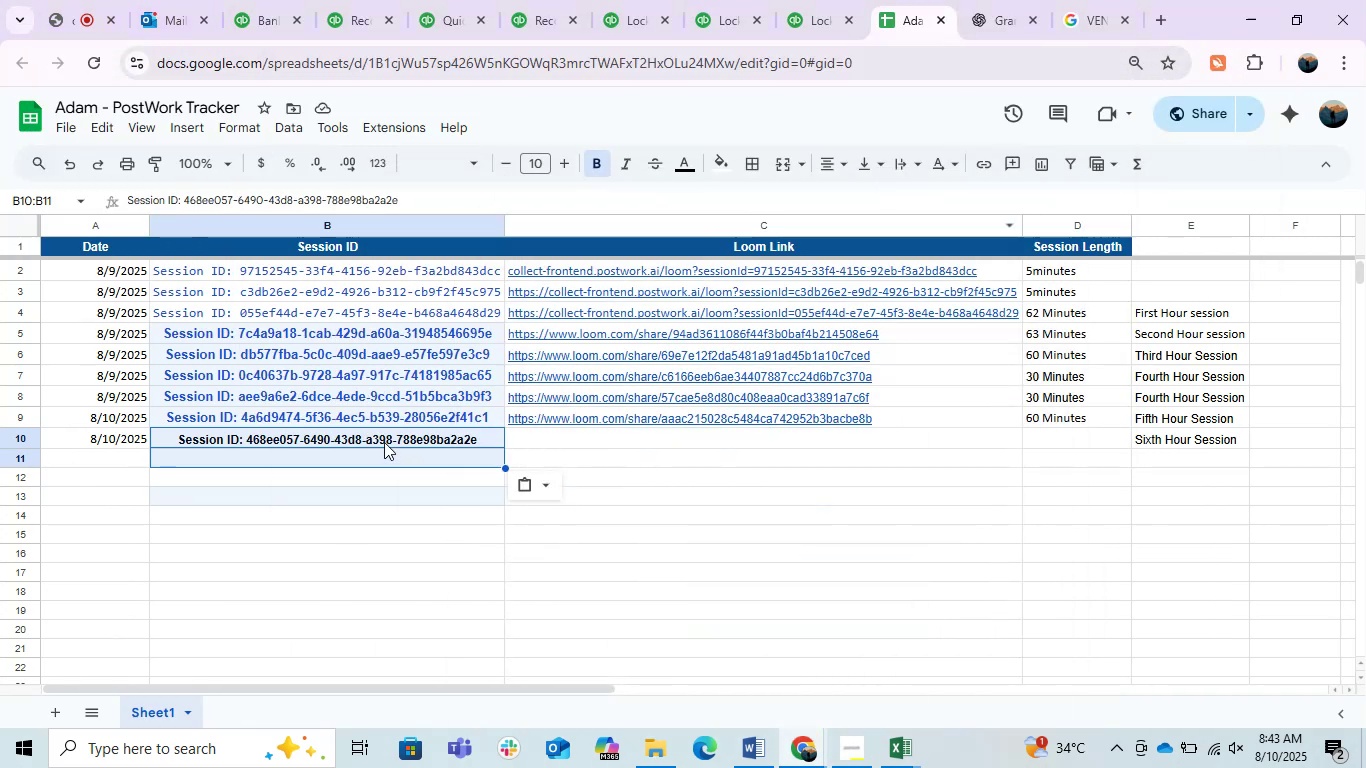 
left_click([365, 435])
 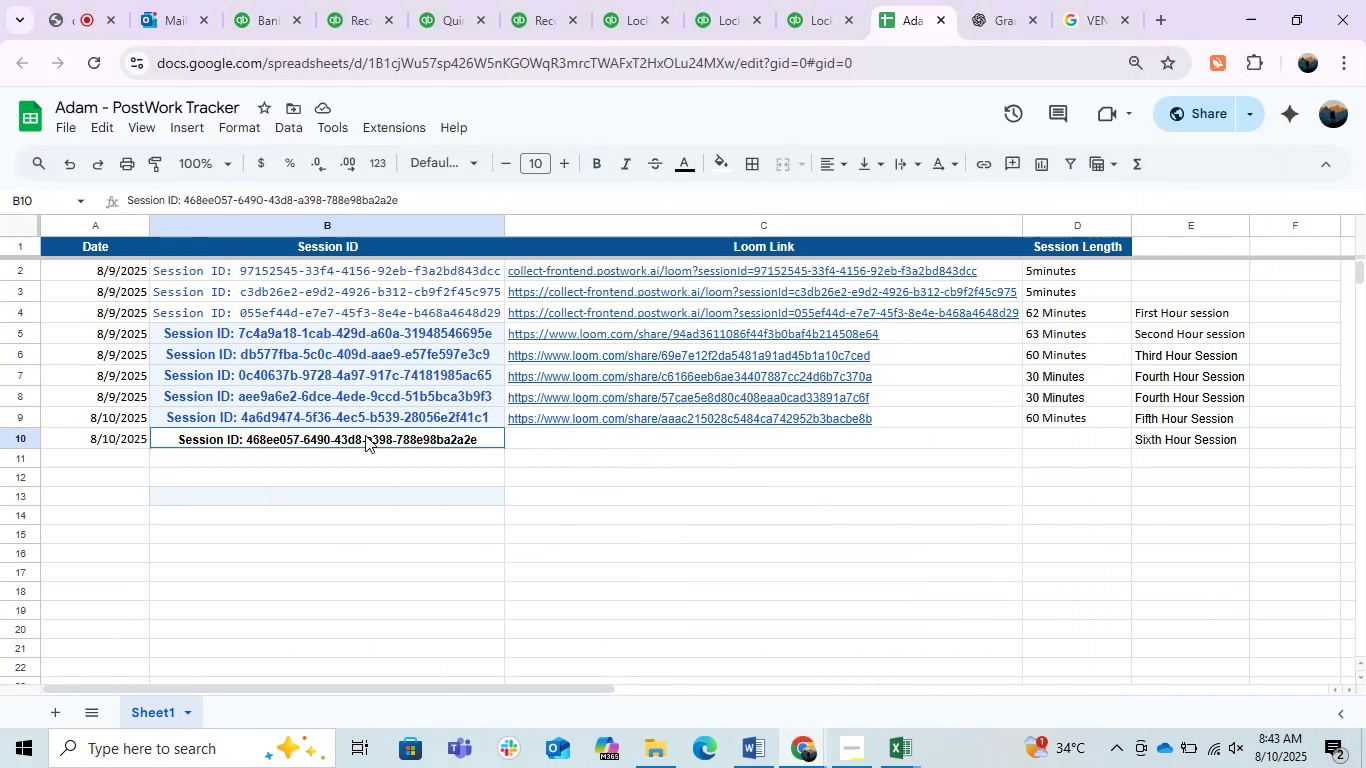 
key(Control+V)
 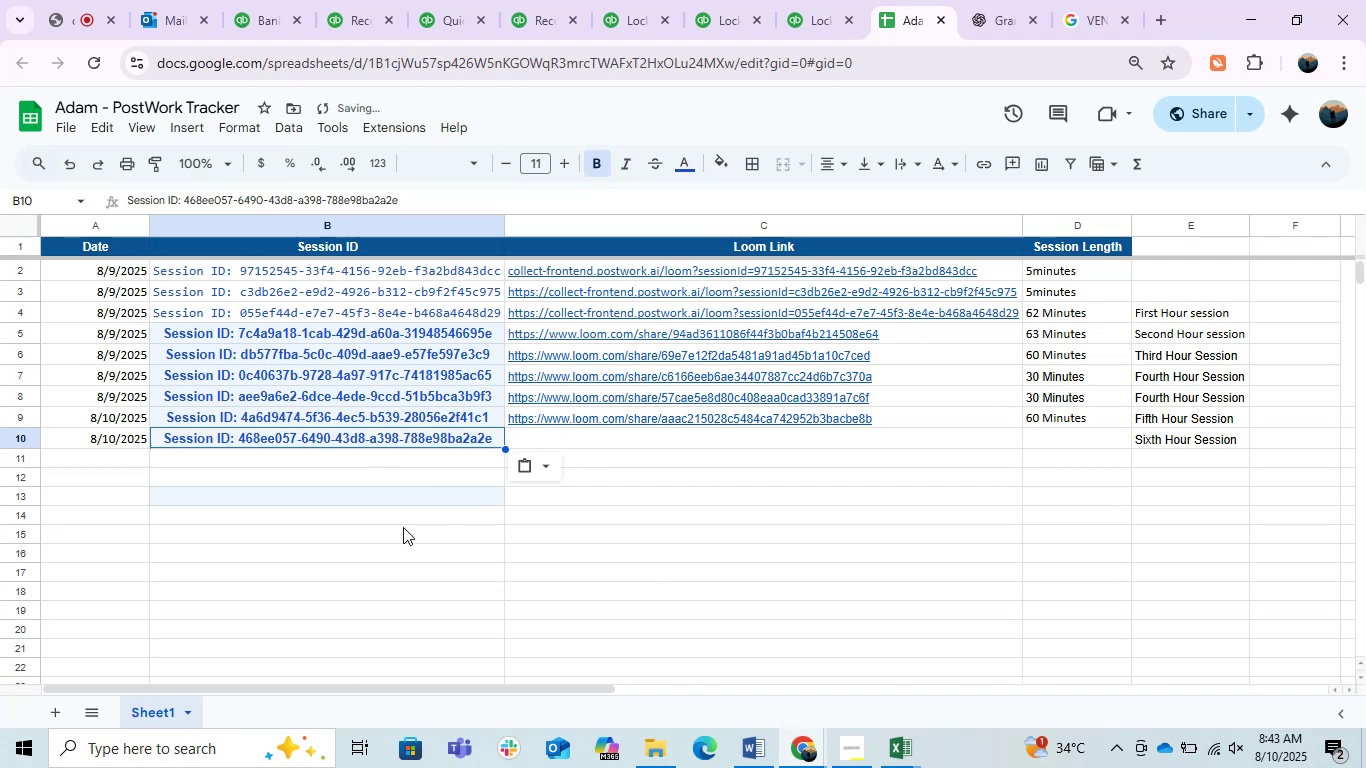 
left_click([403, 527])
 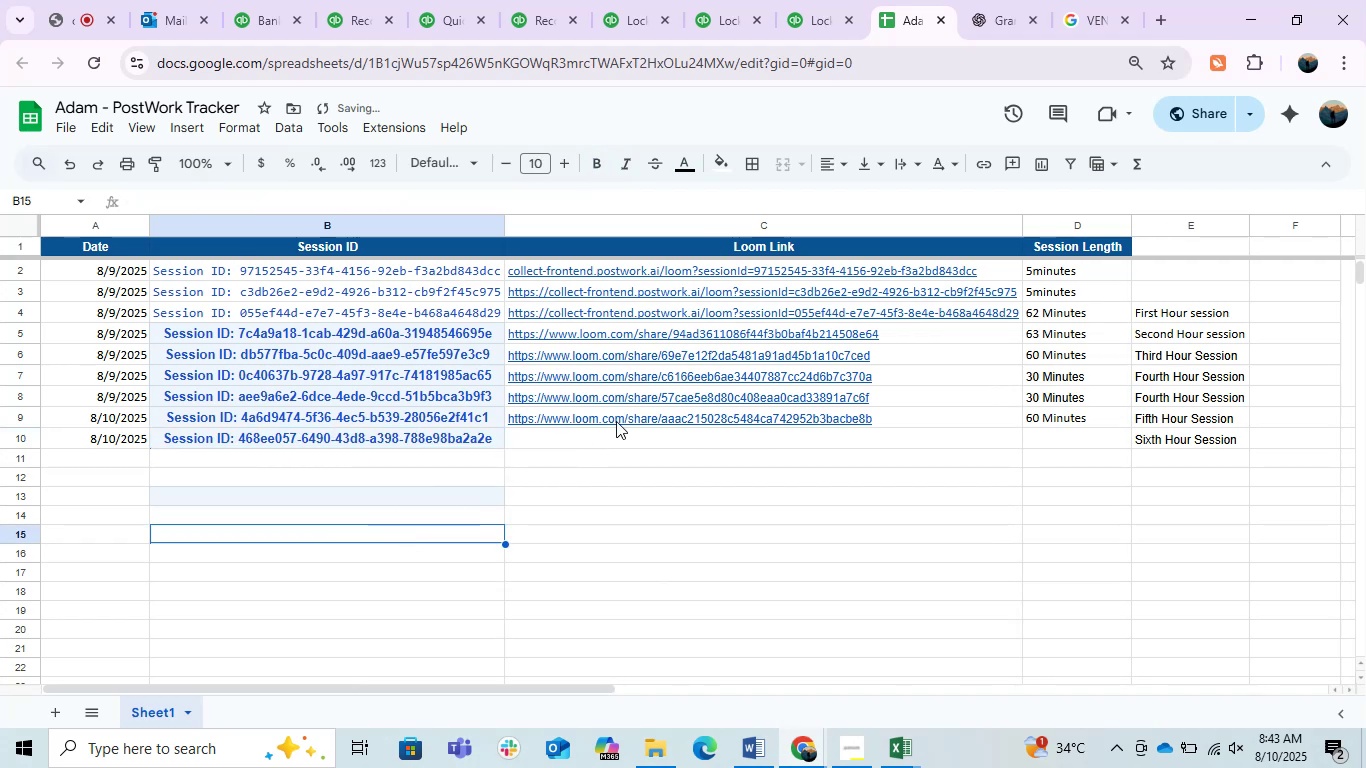 
left_click([616, 421])
 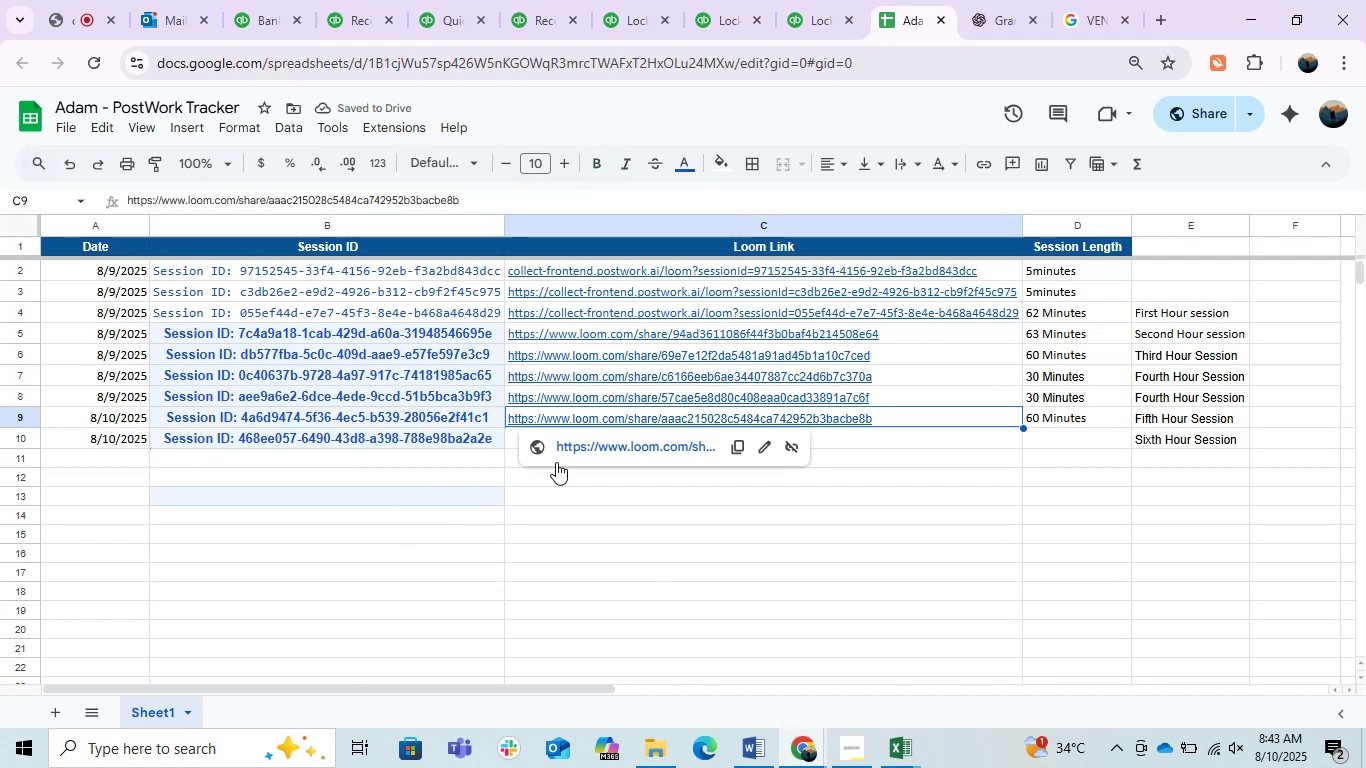 
left_click([471, 540])
 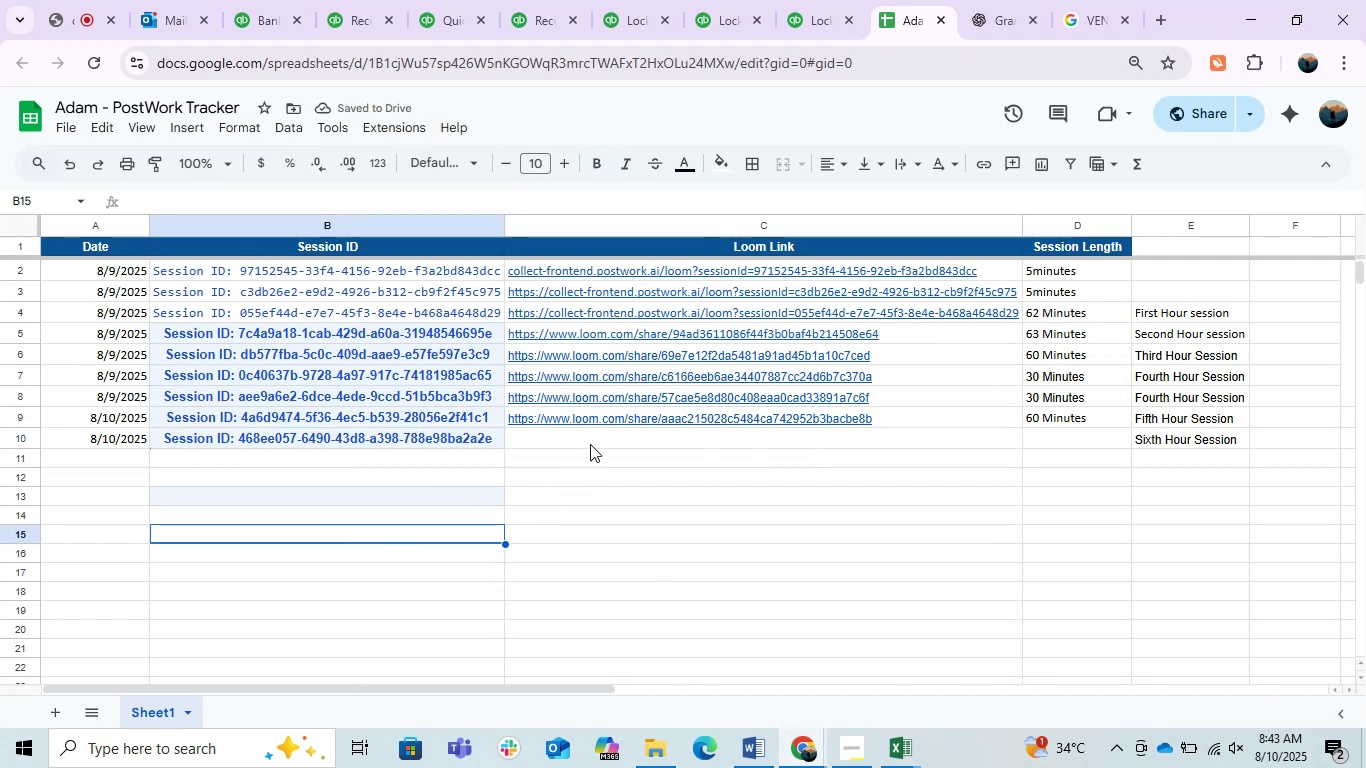 
left_click([587, 439])
 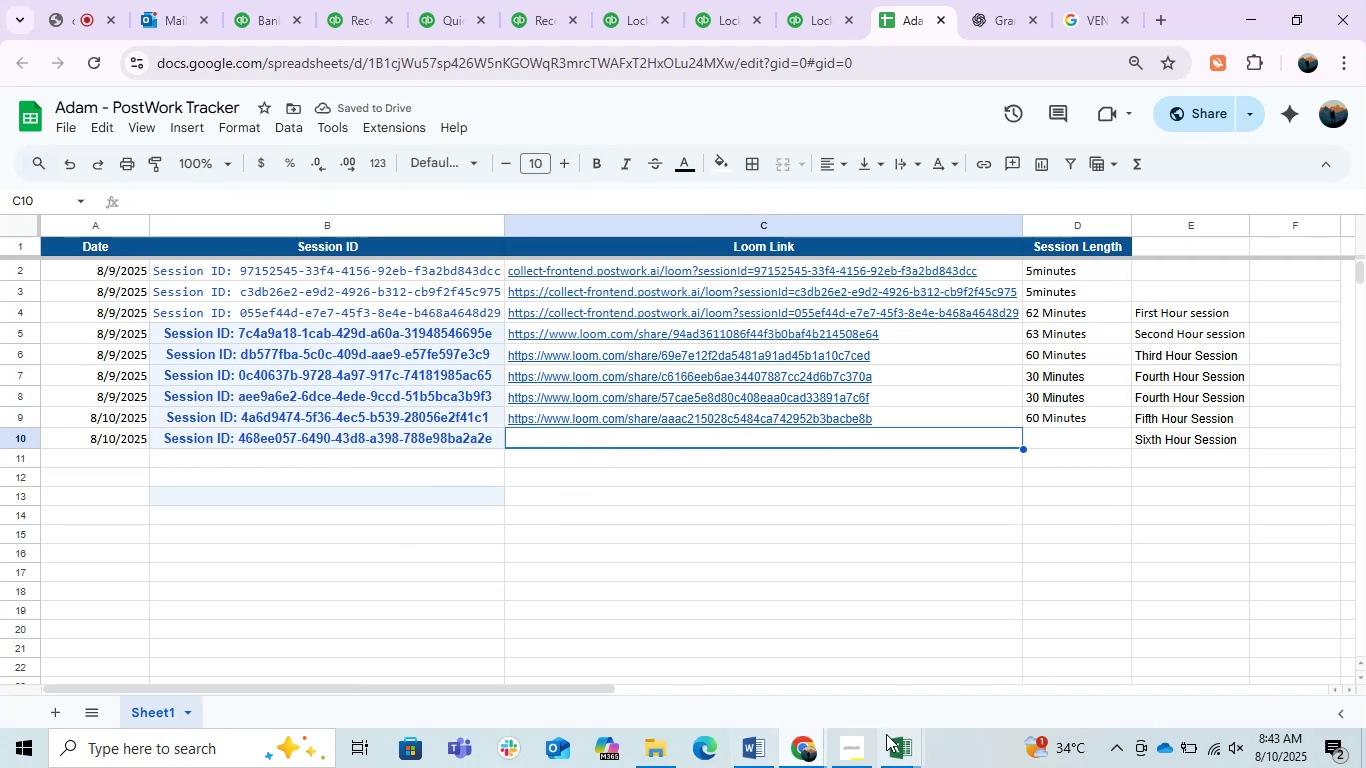 
left_click([901, 738])
 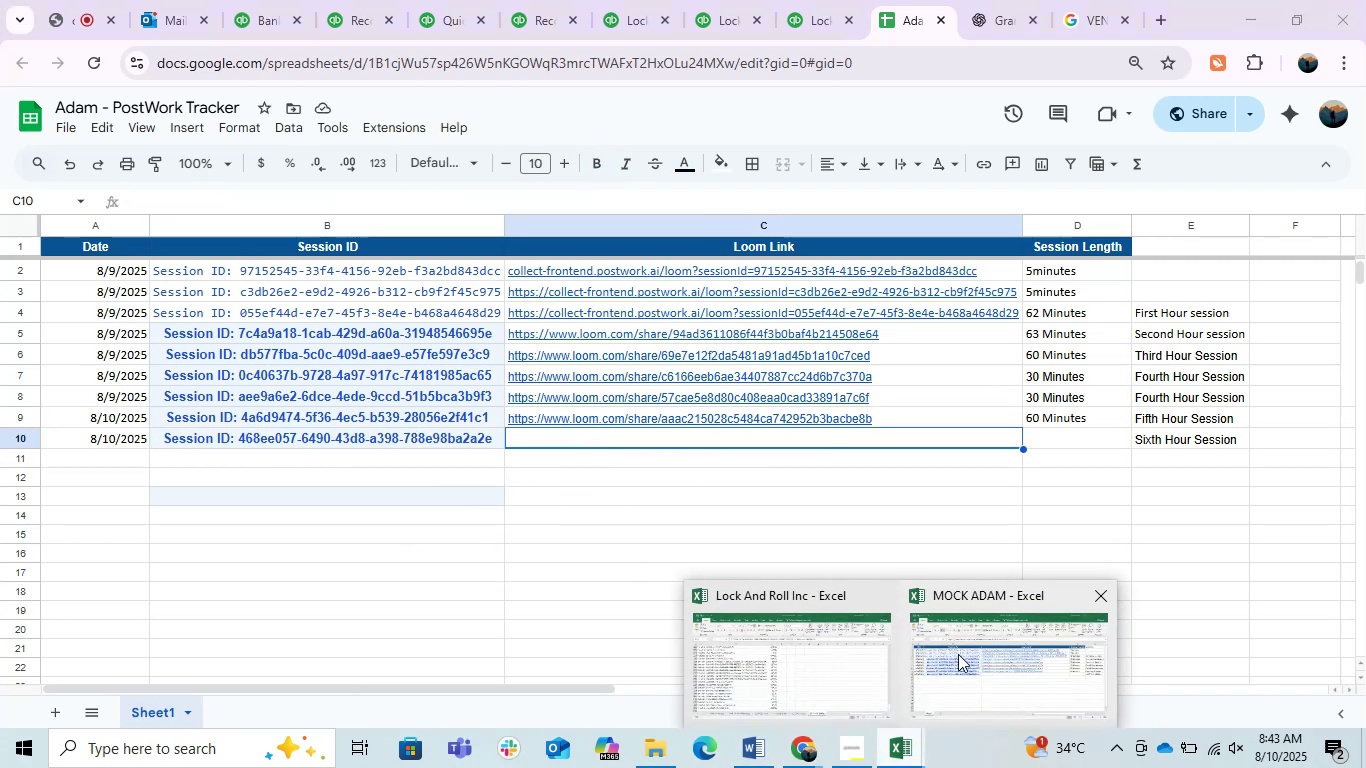 
left_click([964, 652])
 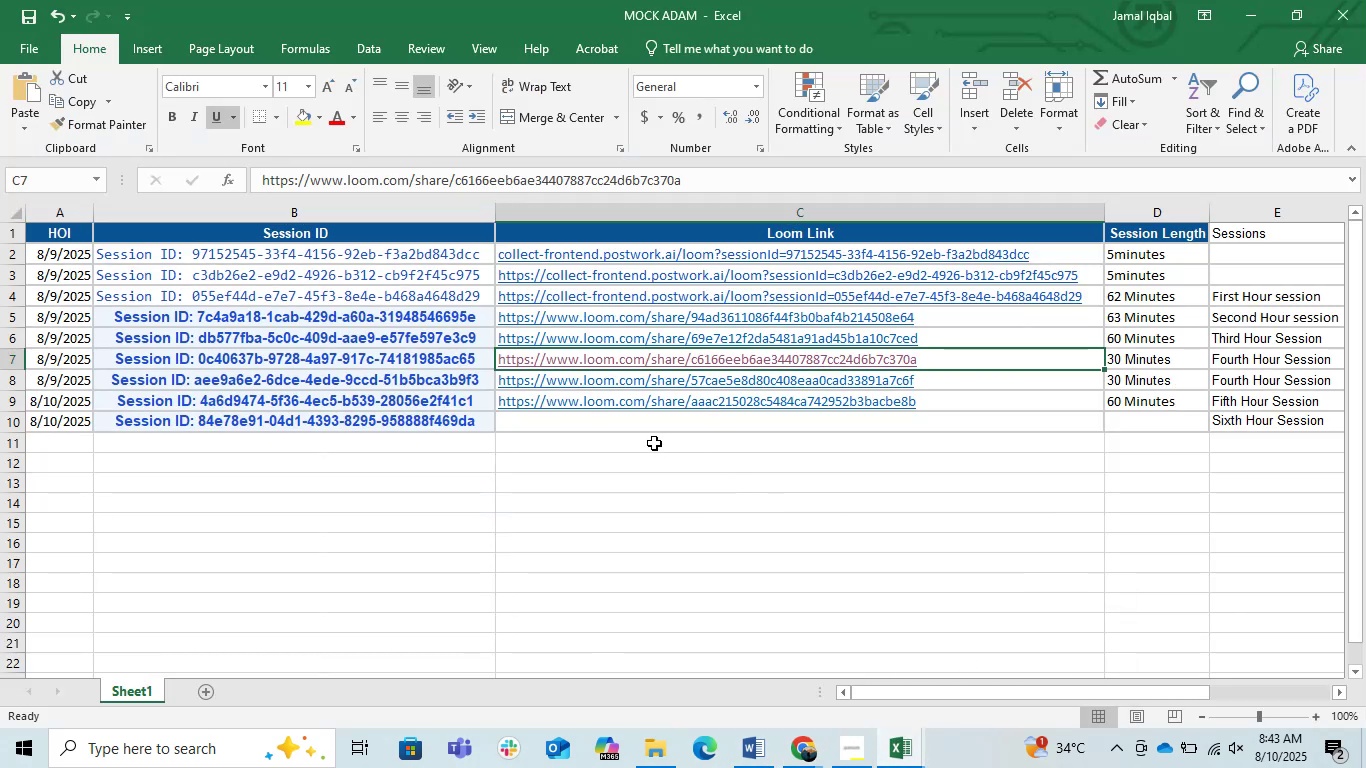 
left_click([630, 436])
 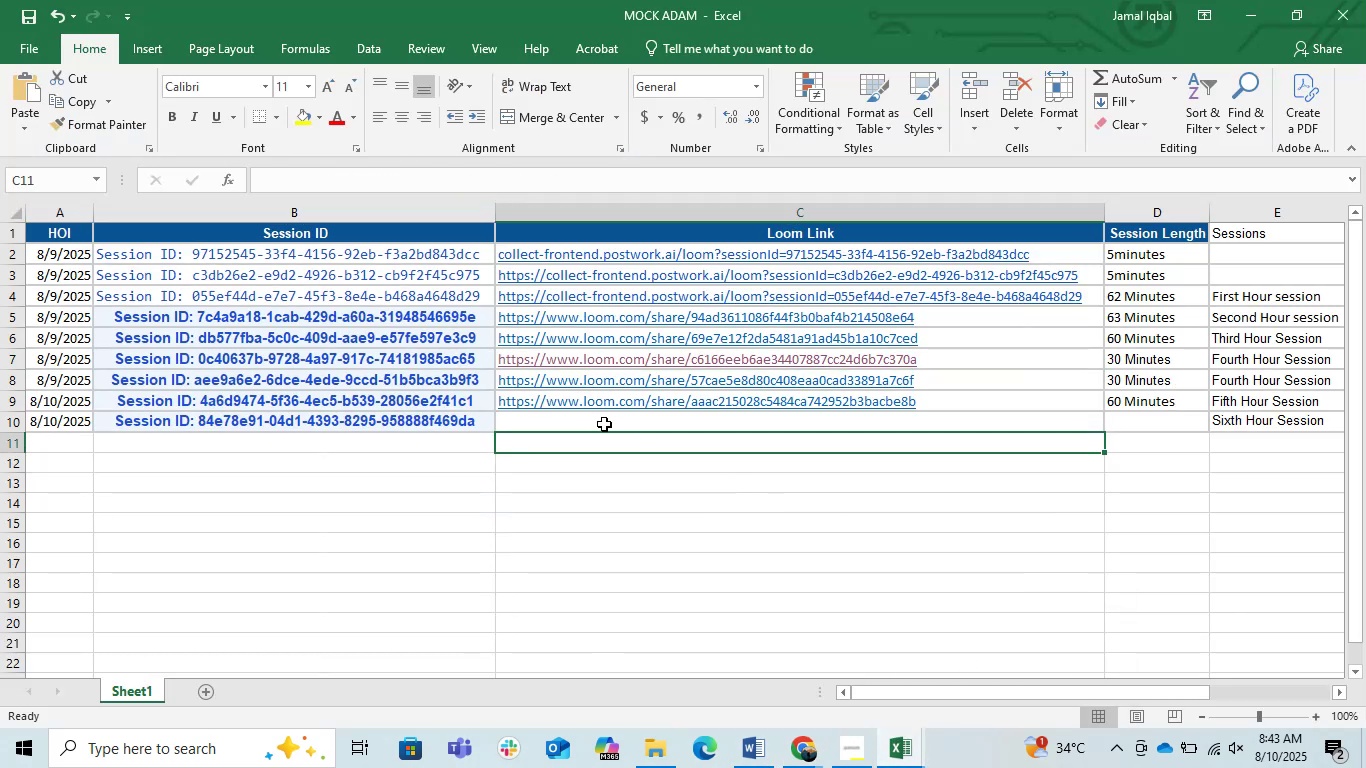 
left_click([604, 424])
 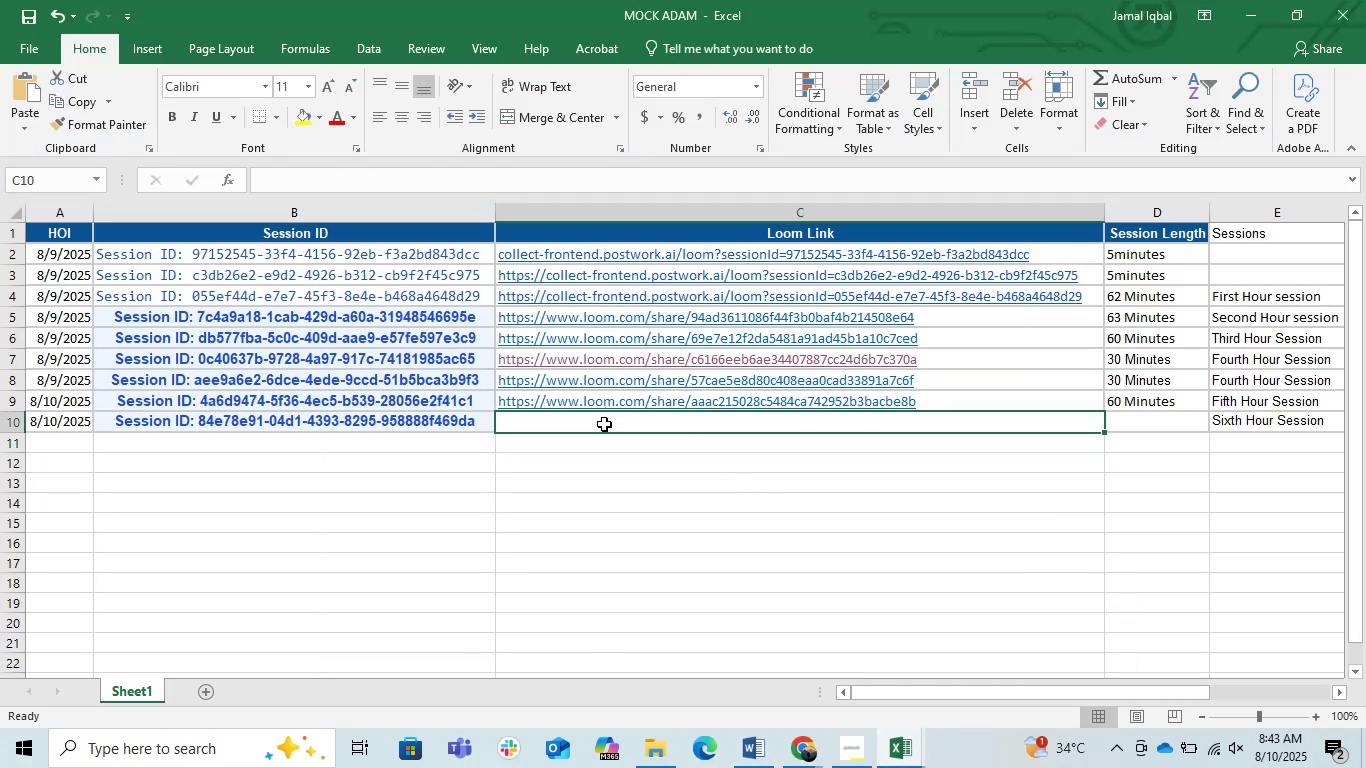 
hold_key(key=ControlLeft, duration=0.85)
 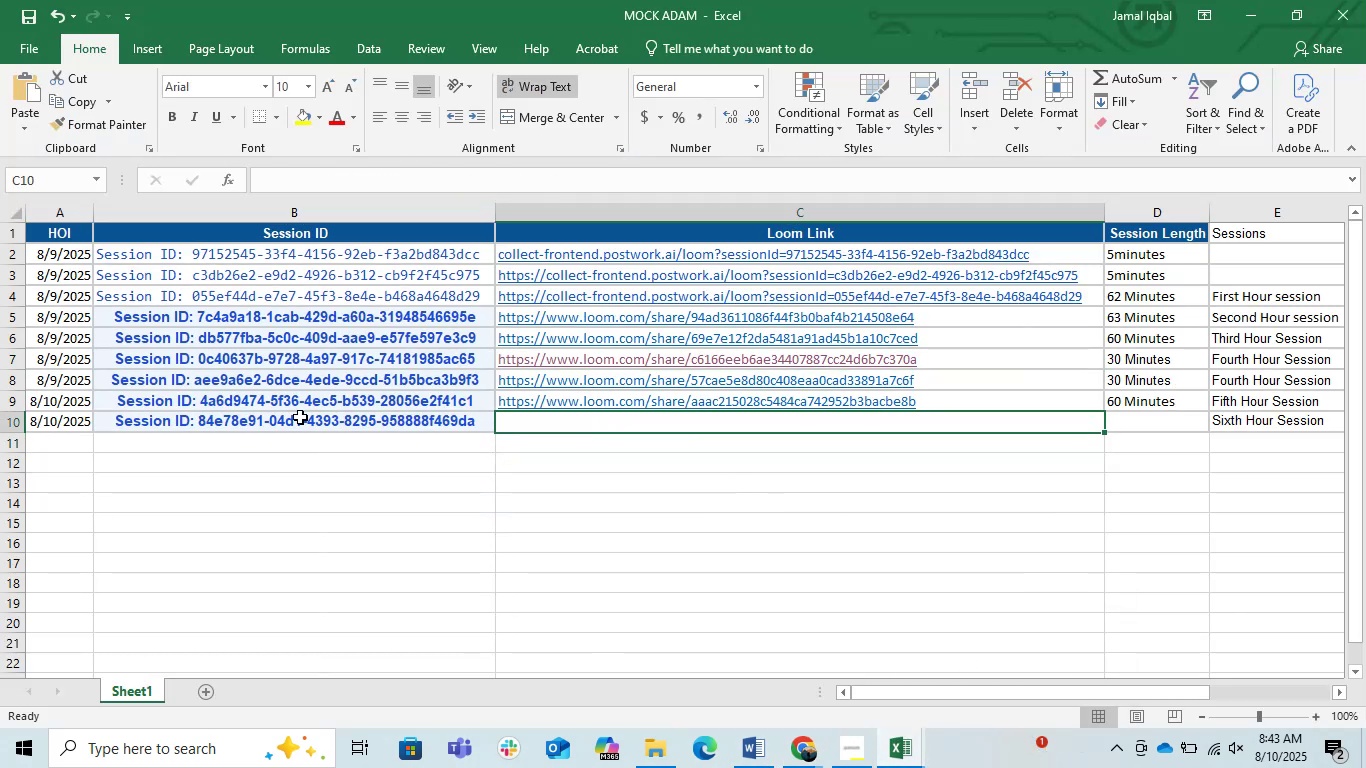 
left_click([300, 417])
 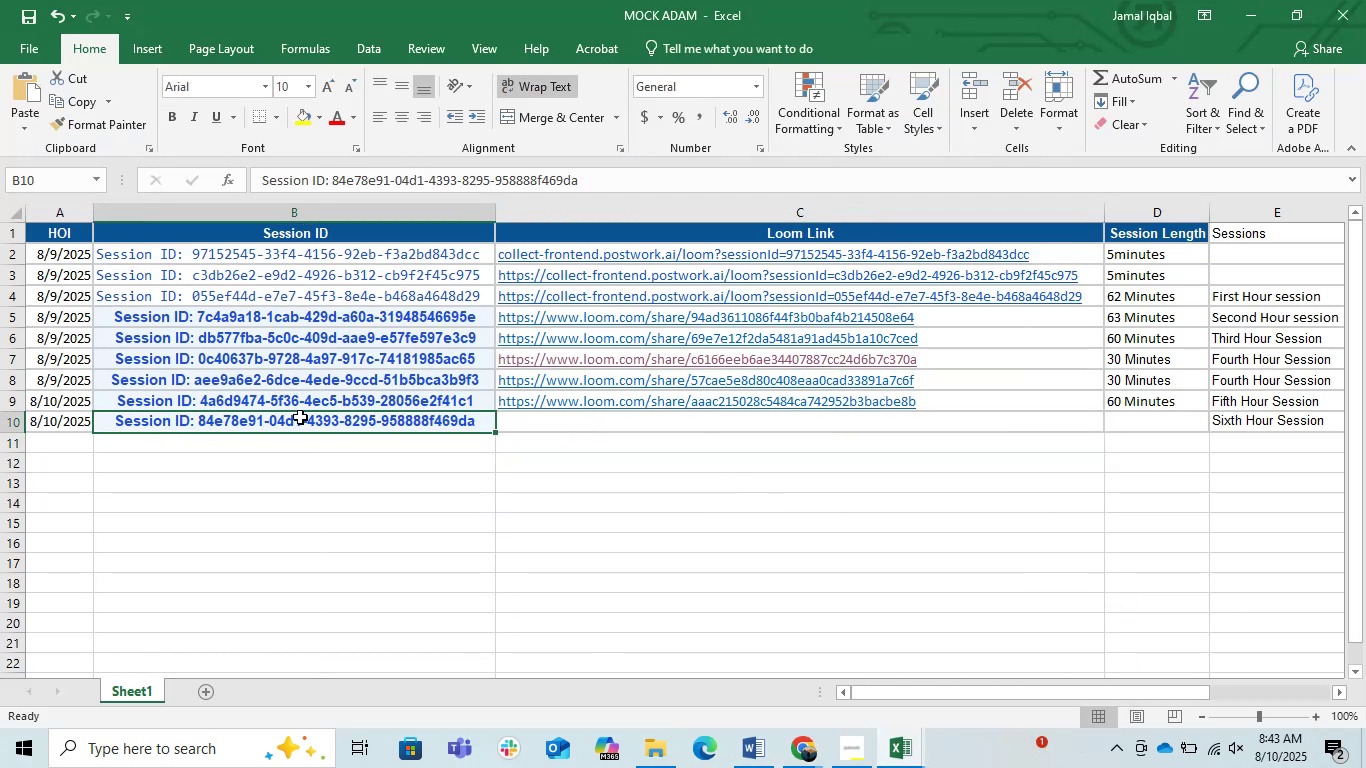 
key(Control+ControlLeft)
 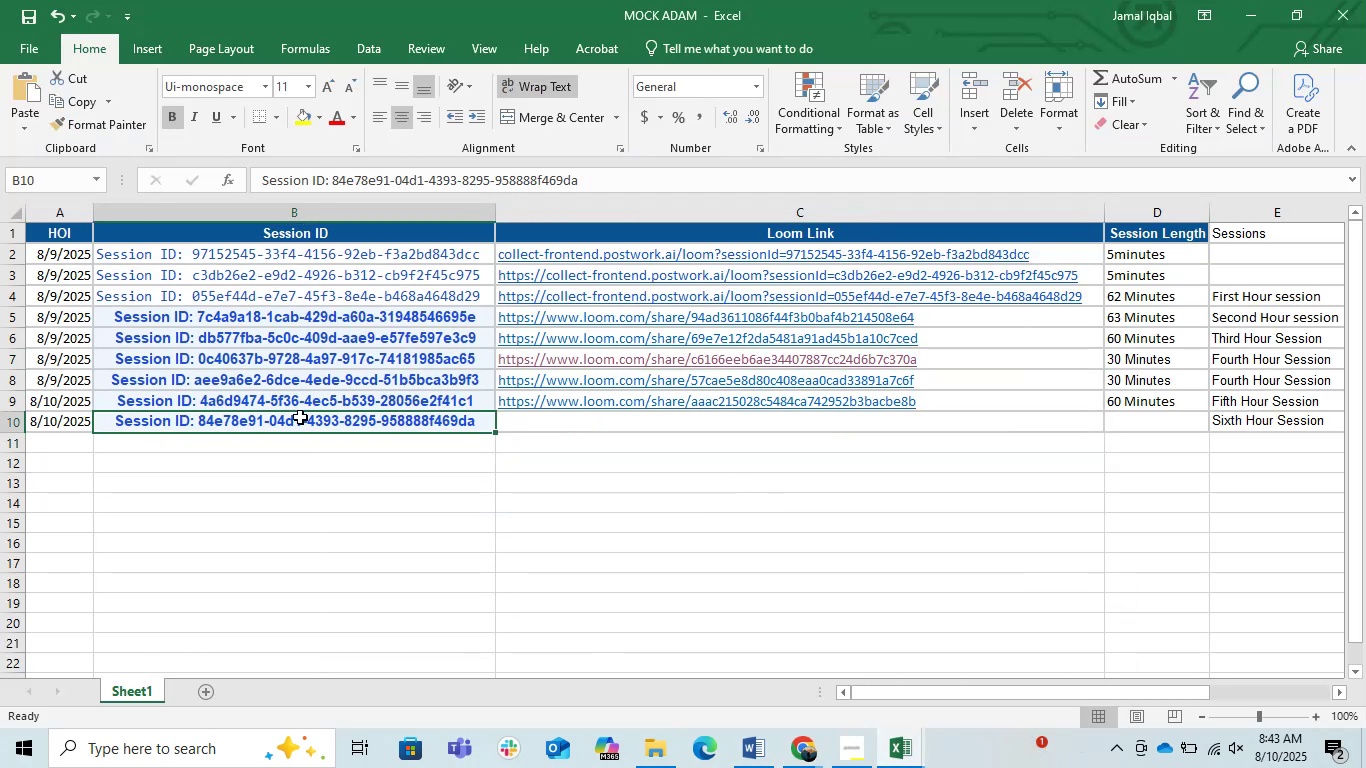 
key(Control+V)
 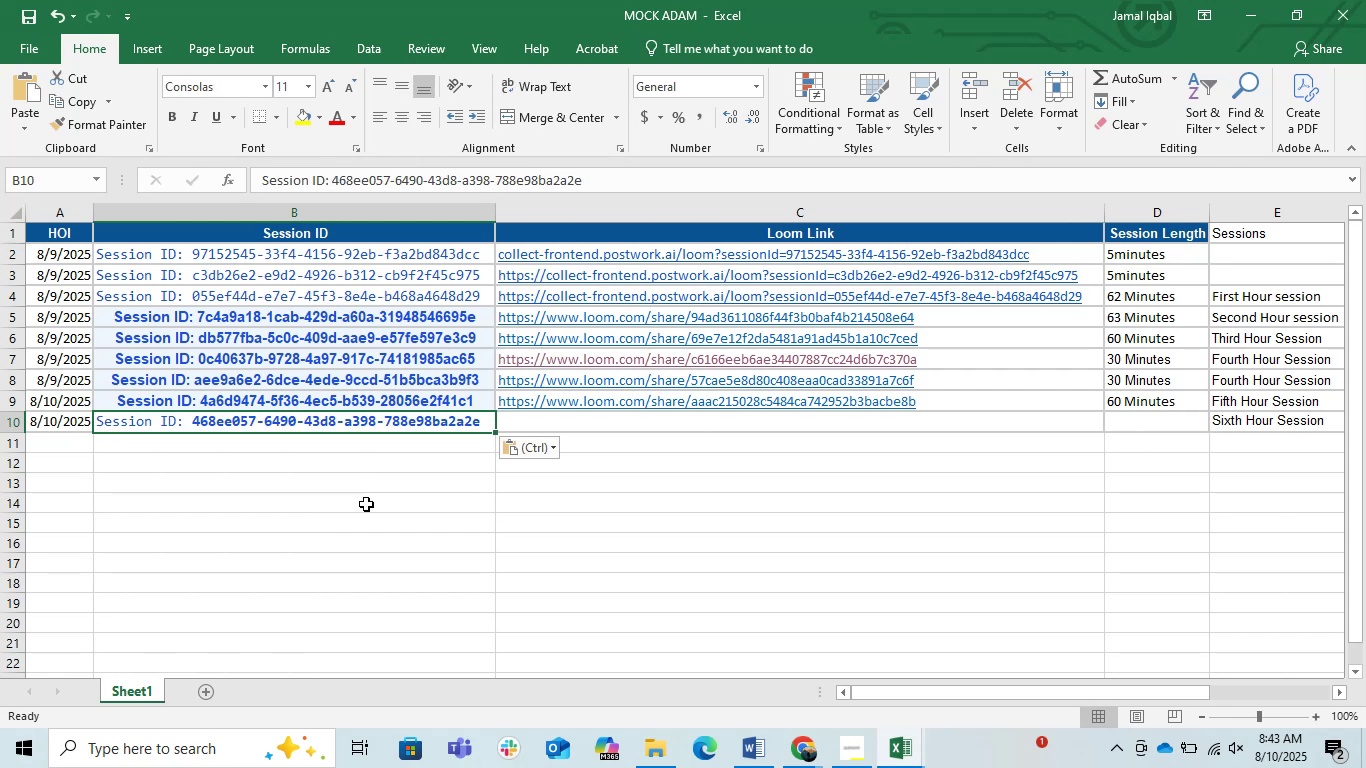 
left_click([366, 504])
 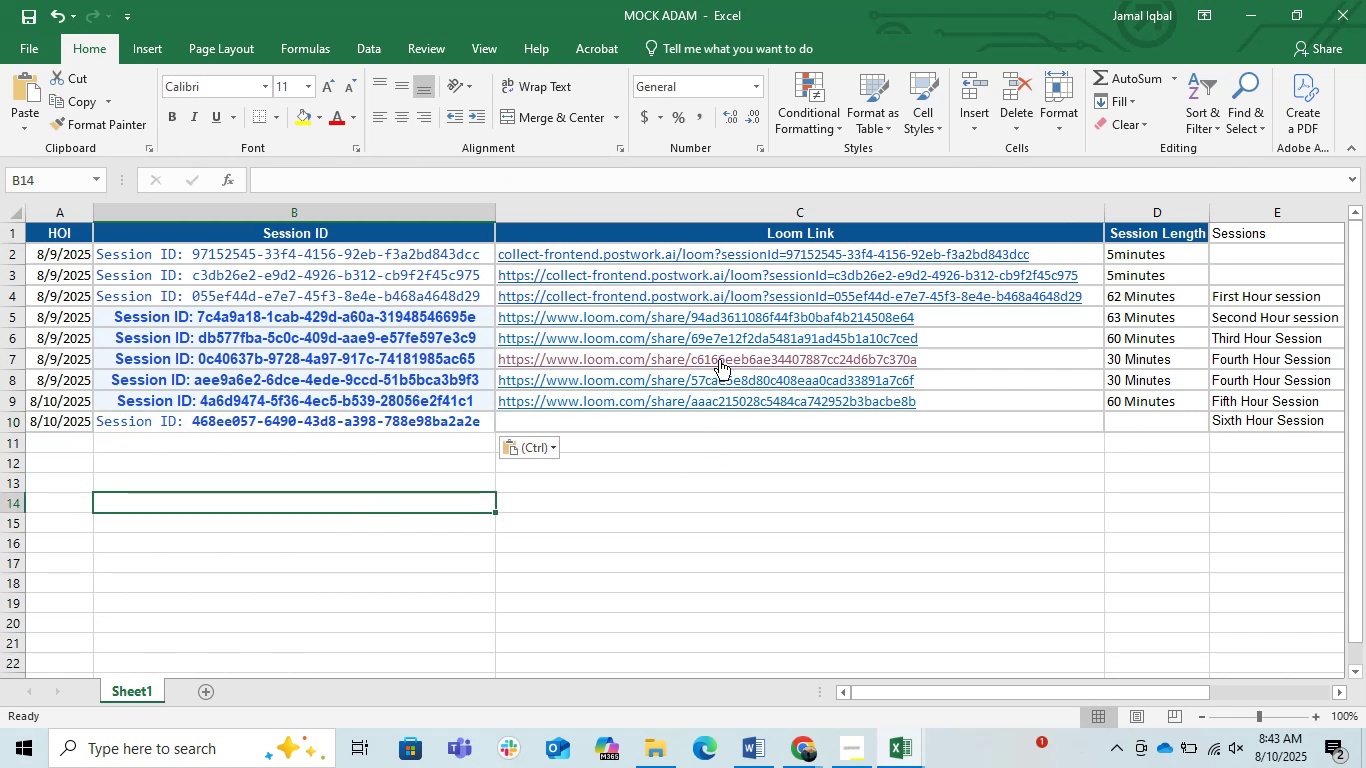 
left_click([719, 359])
 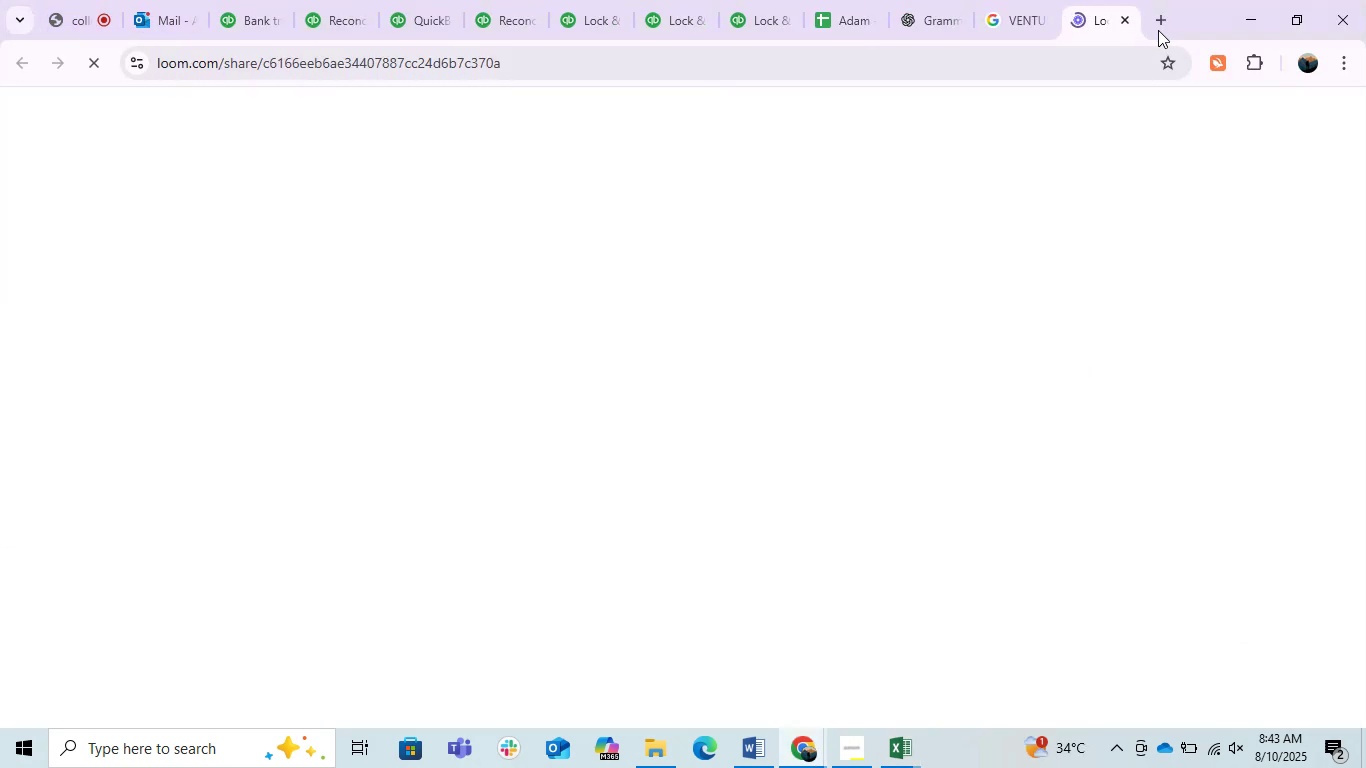 
left_click([92, 0])
 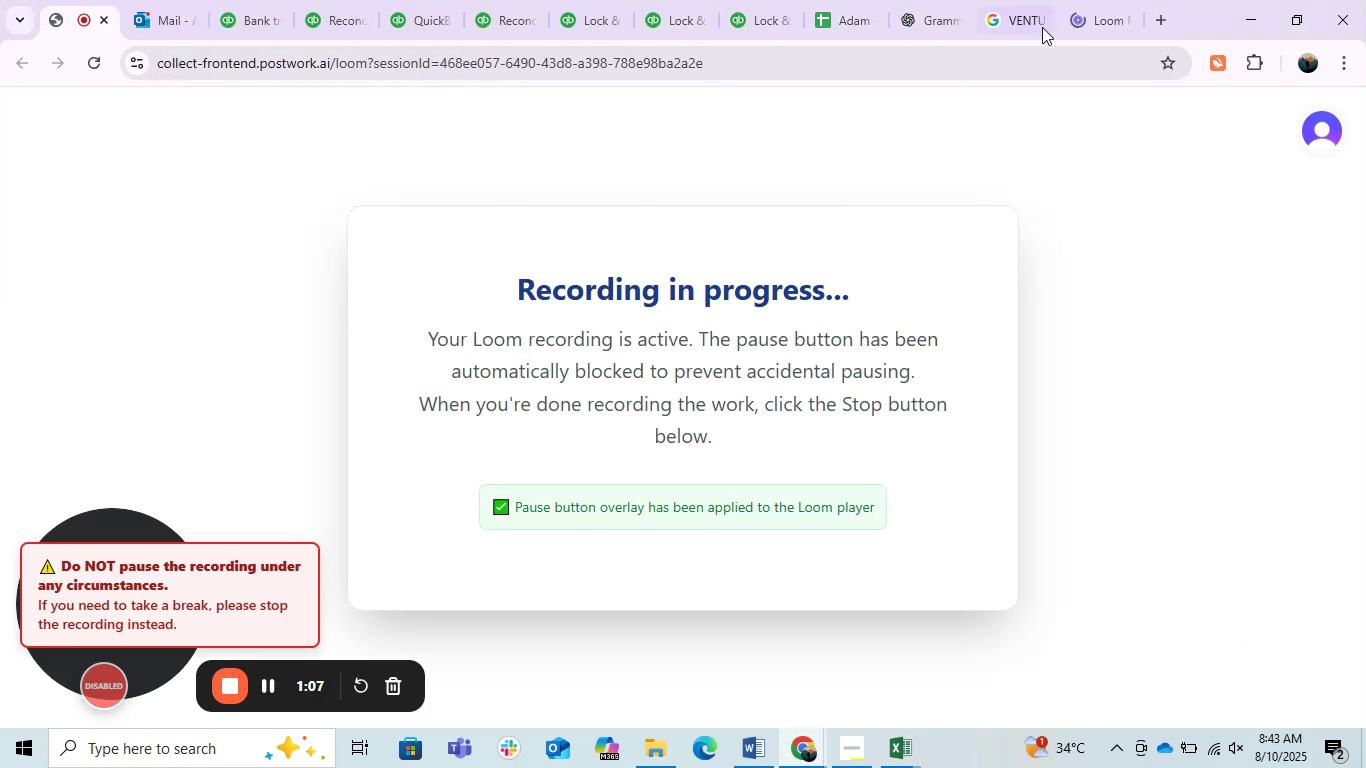 
left_click([1094, 9])
 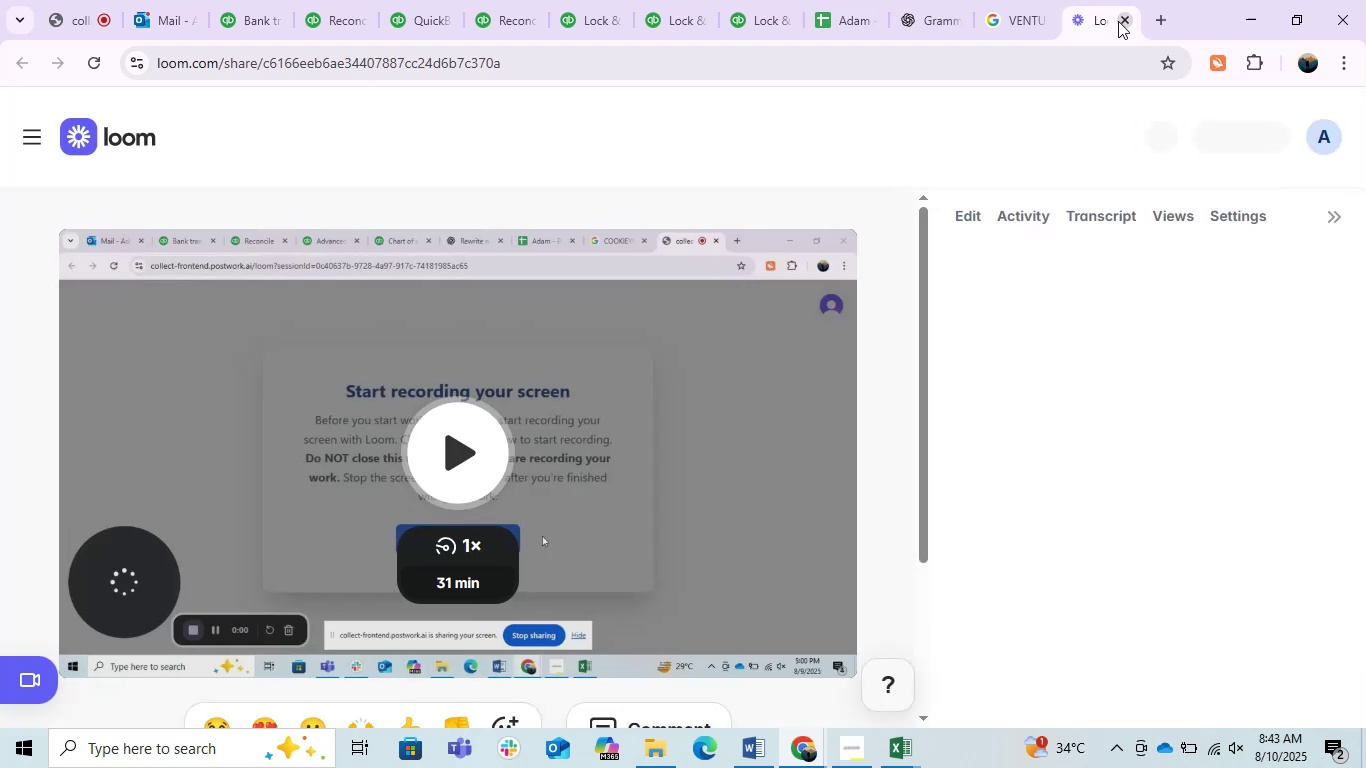 
left_click([1118, 21])
 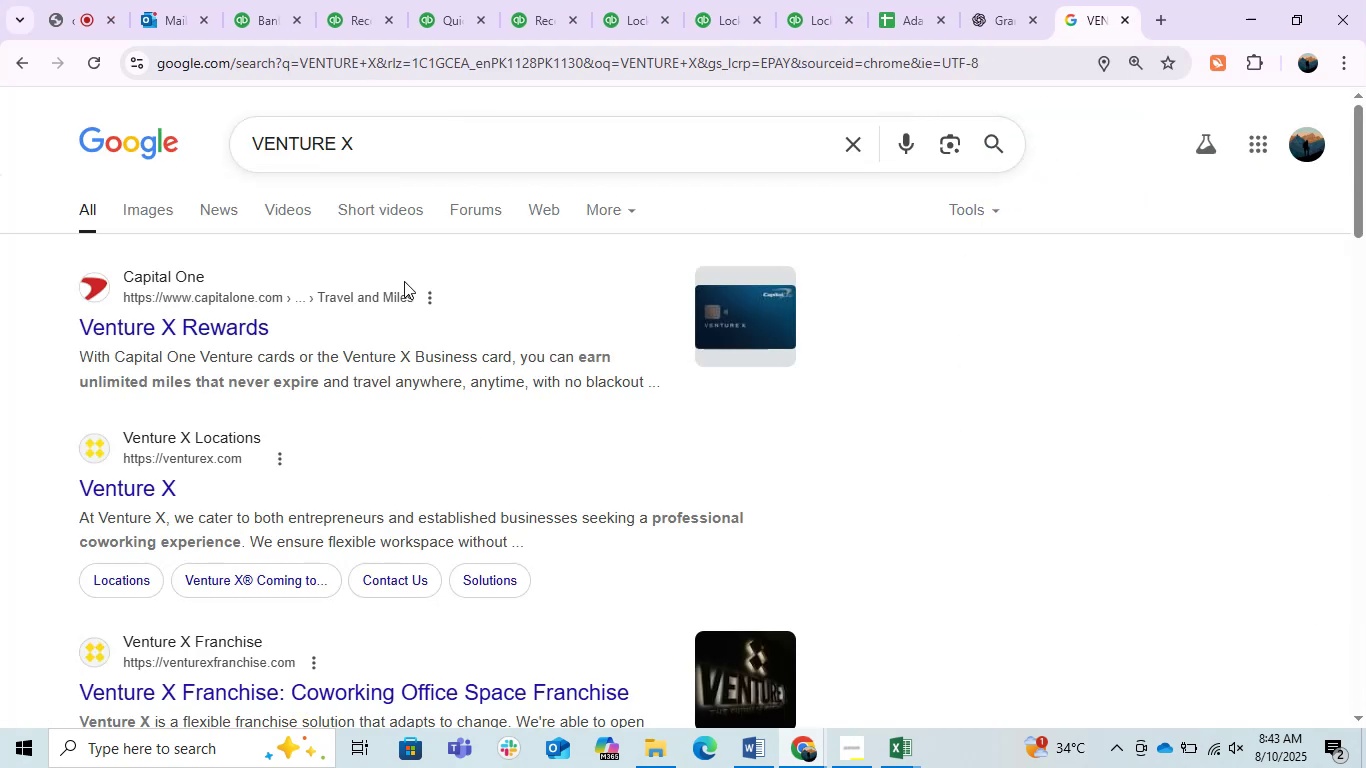 
left_click([75, 0])
 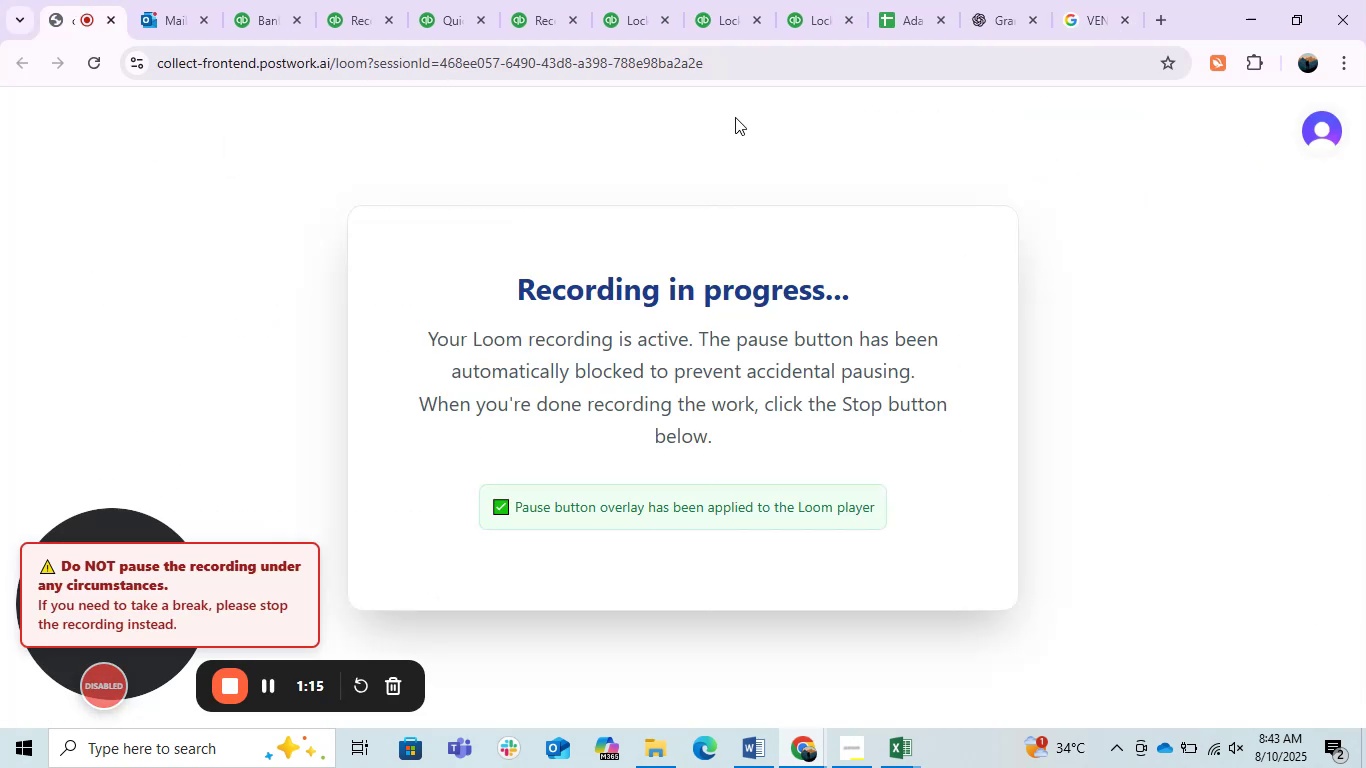 
left_click([693, 0])
 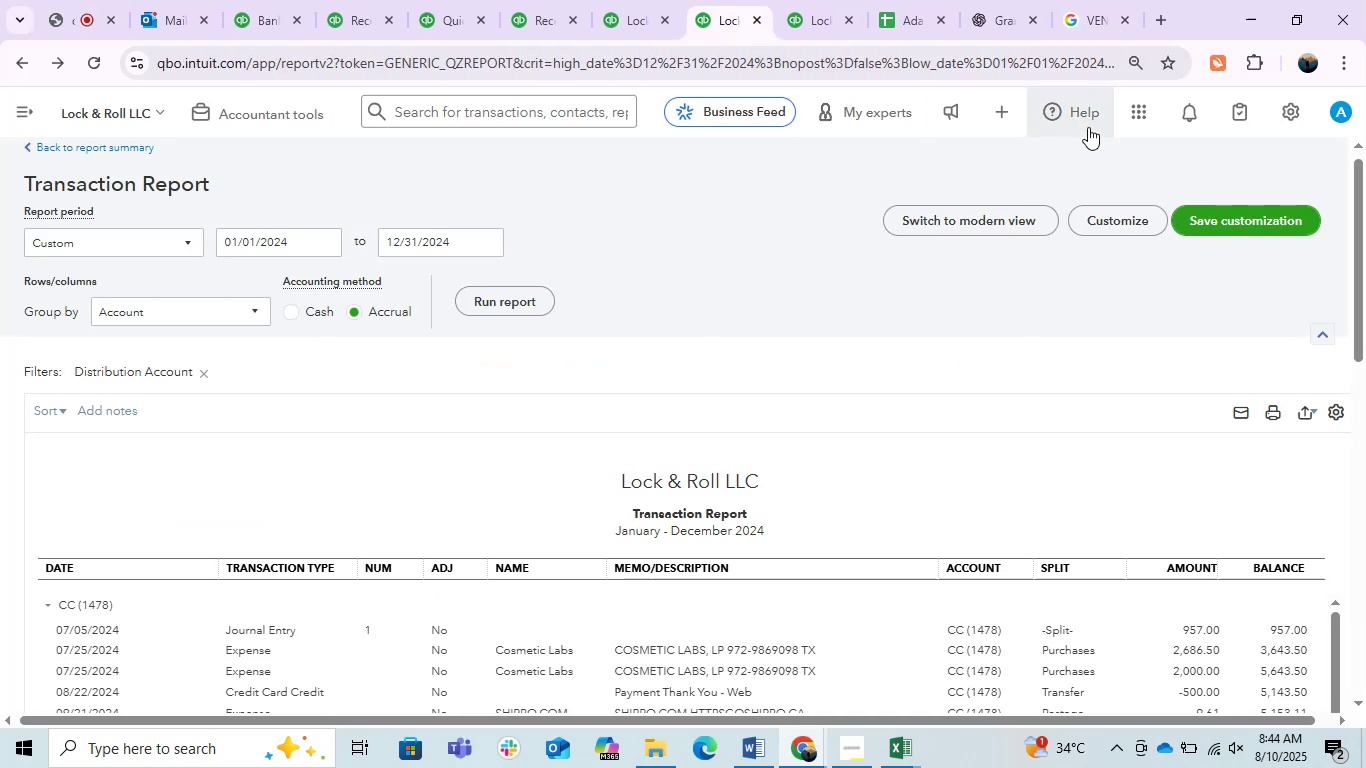 
left_click([859, 175])
 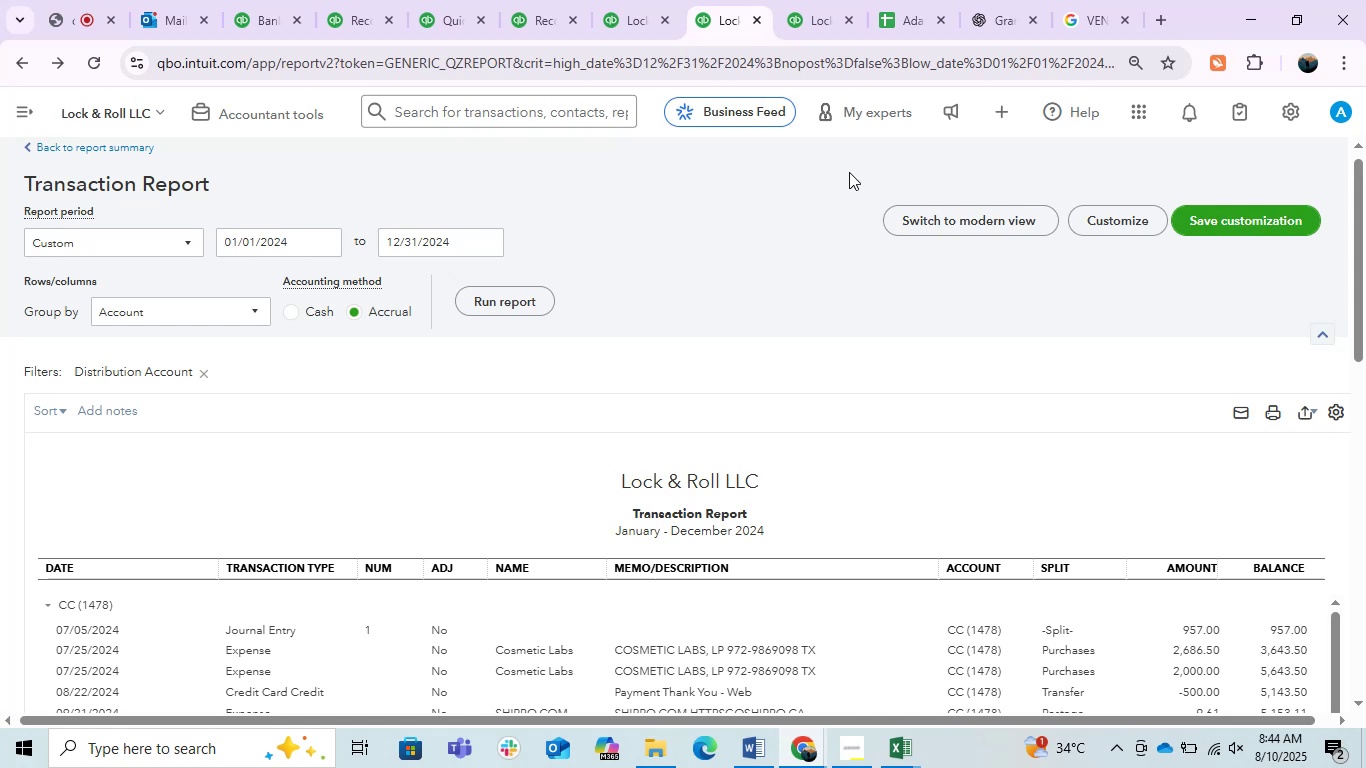 
scroll: coordinate [702, 636], scroll_direction: down, amount: 4.0
 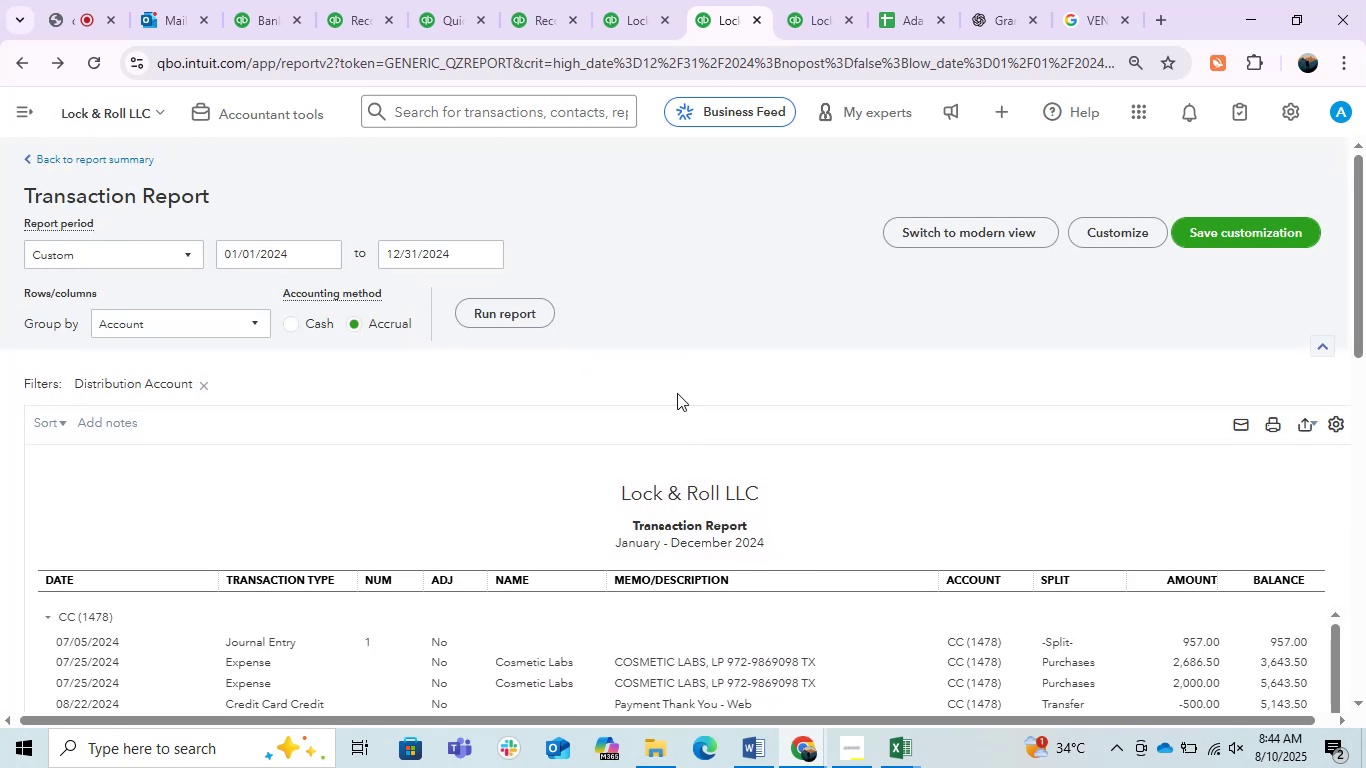 
left_click([692, 304])
 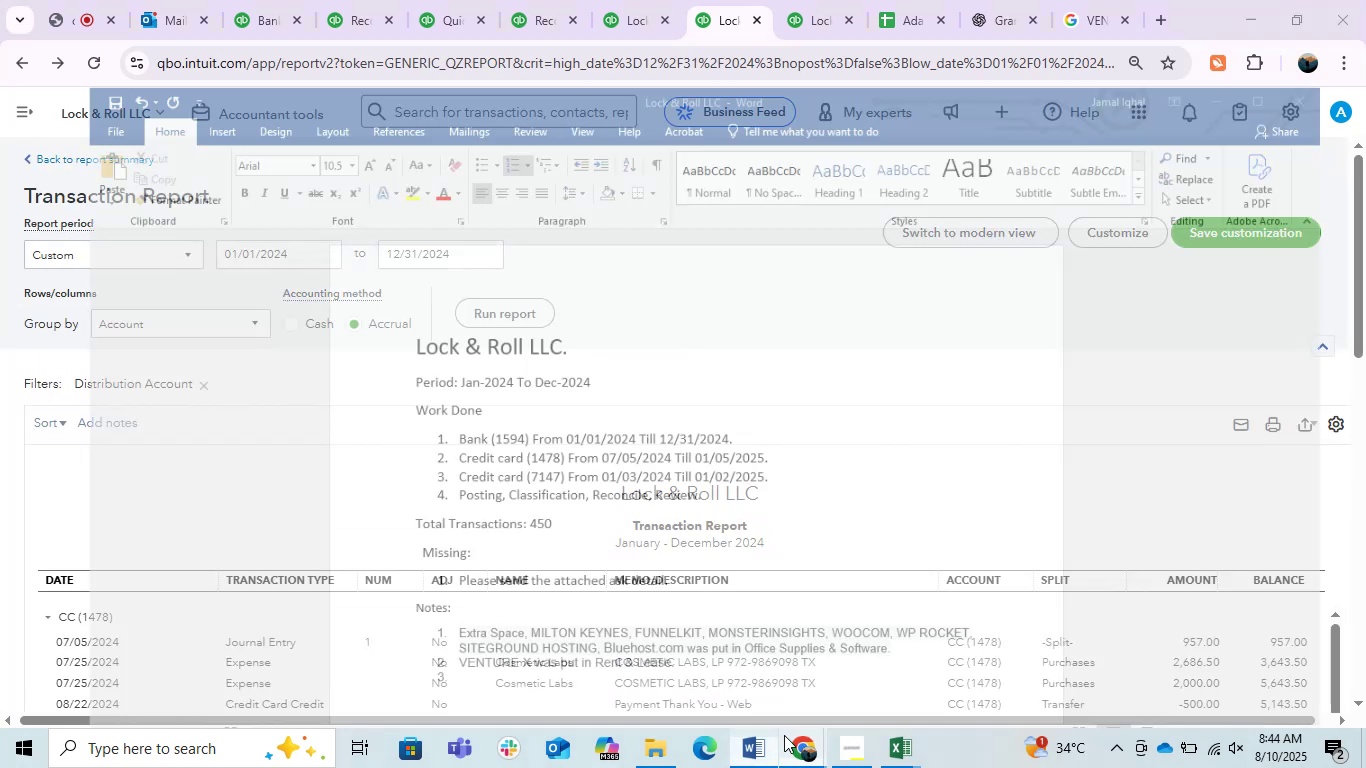 
left_click([601, 454])
 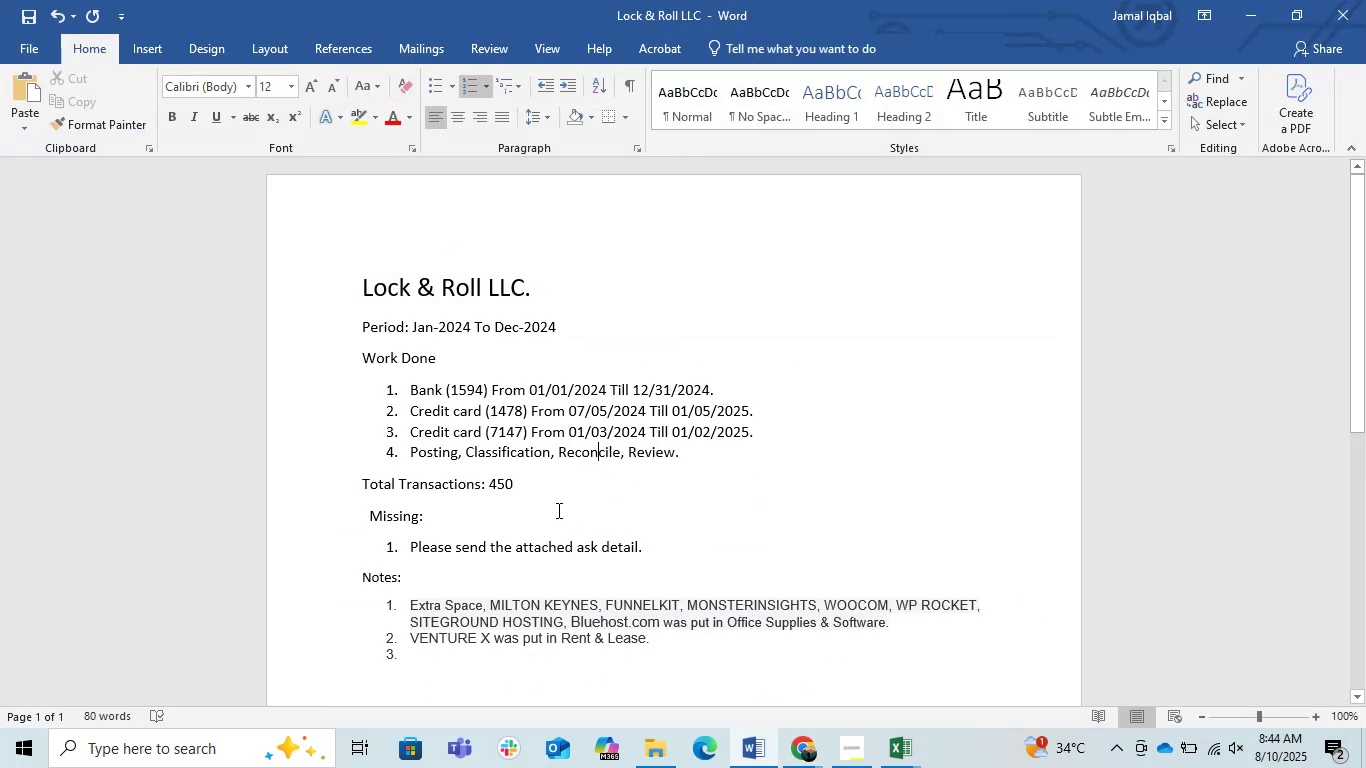 
left_click([538, 495])
 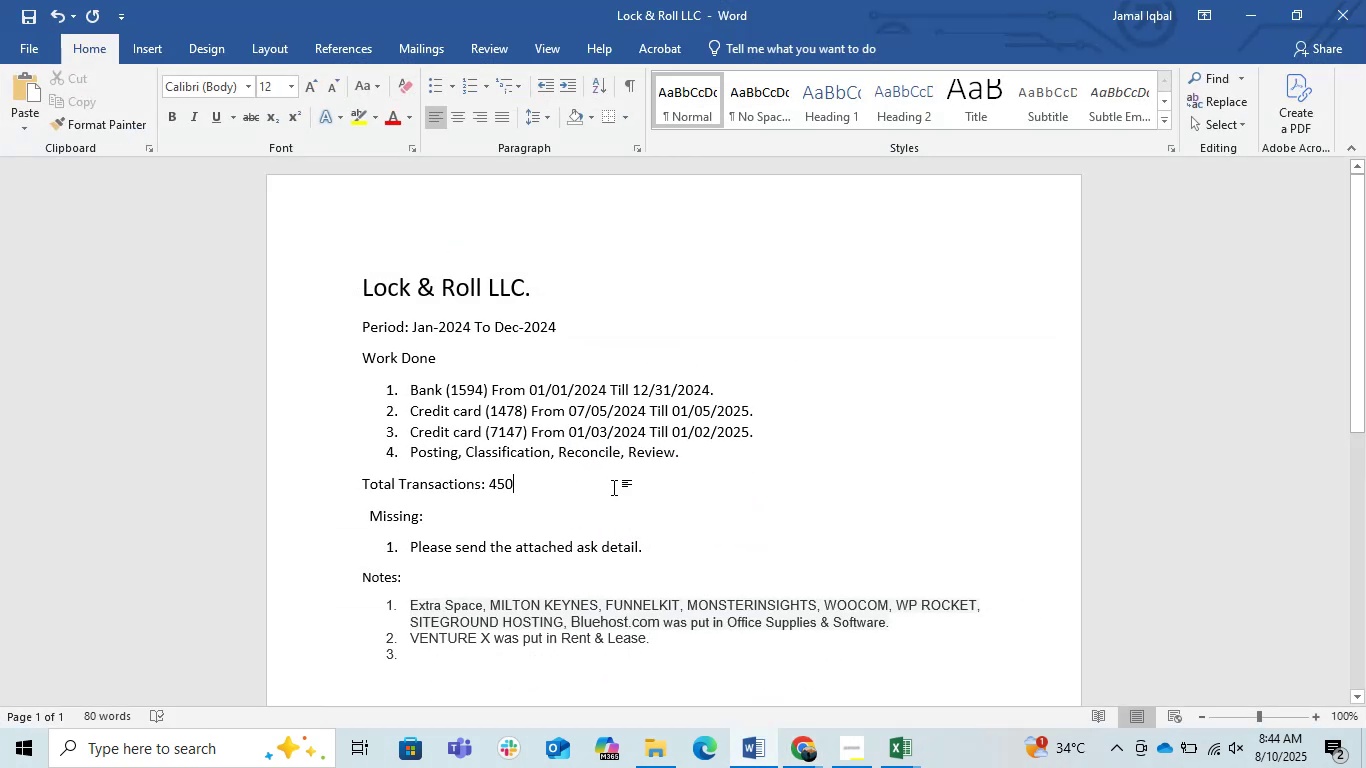 
scroll: coordinate [614, 487], scroll_direction: none, amount: 0.0
 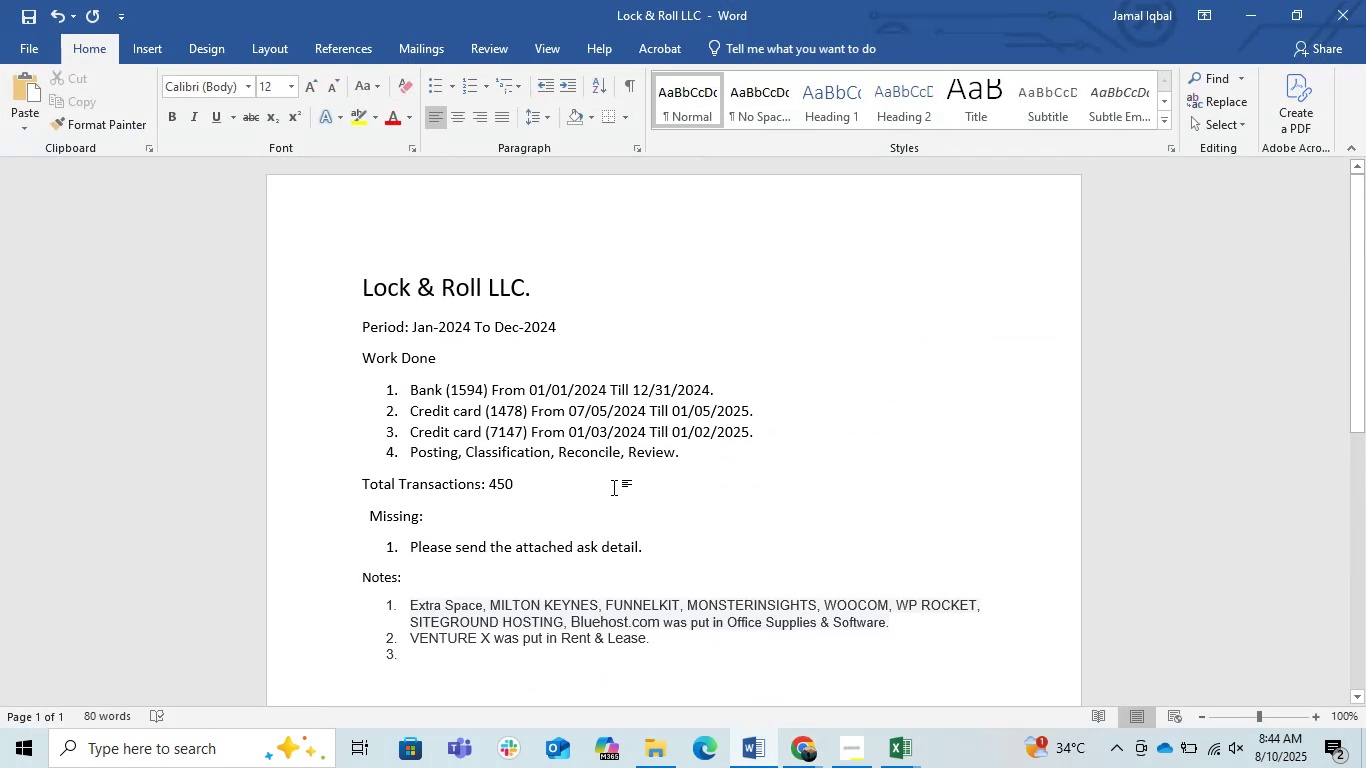 
scroll: coordinate [614, 487], scroll_direction: down, amount: 1.0
 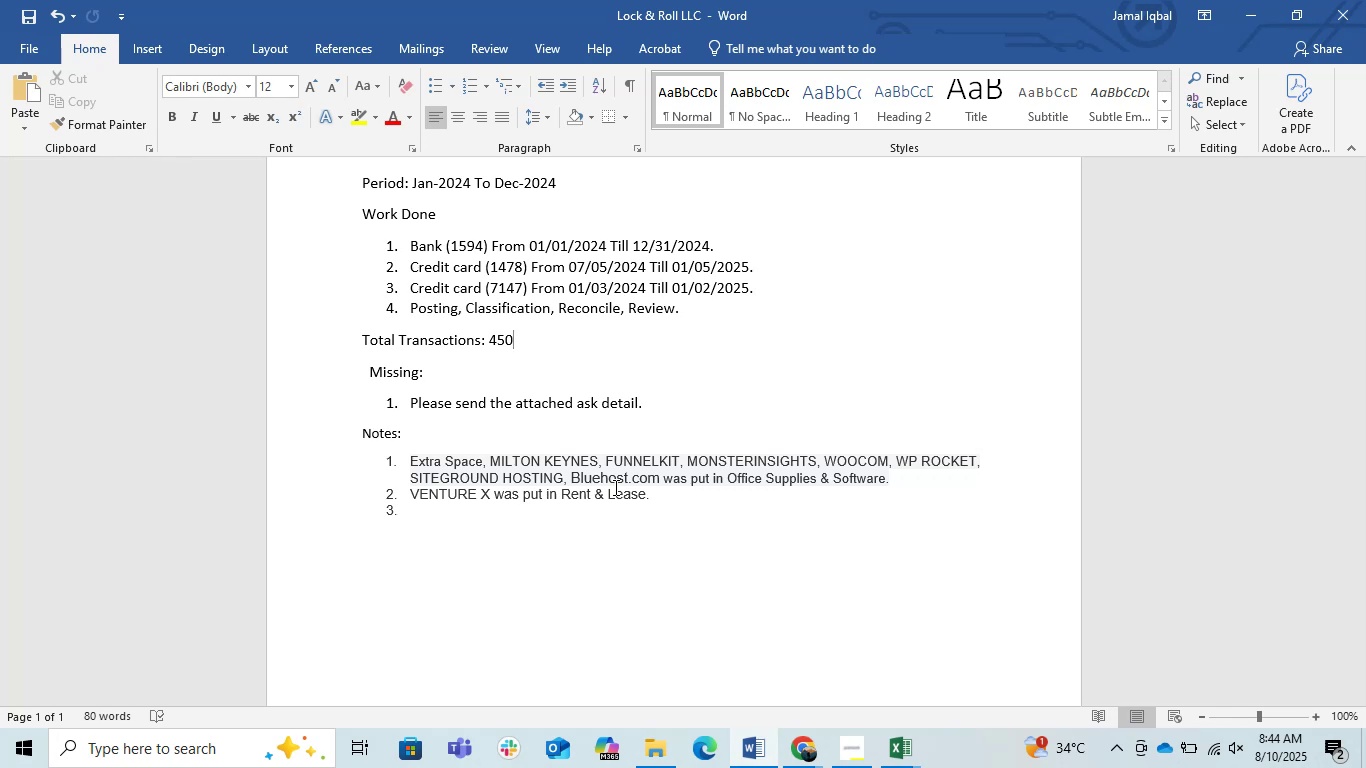 
wait(16.62)
 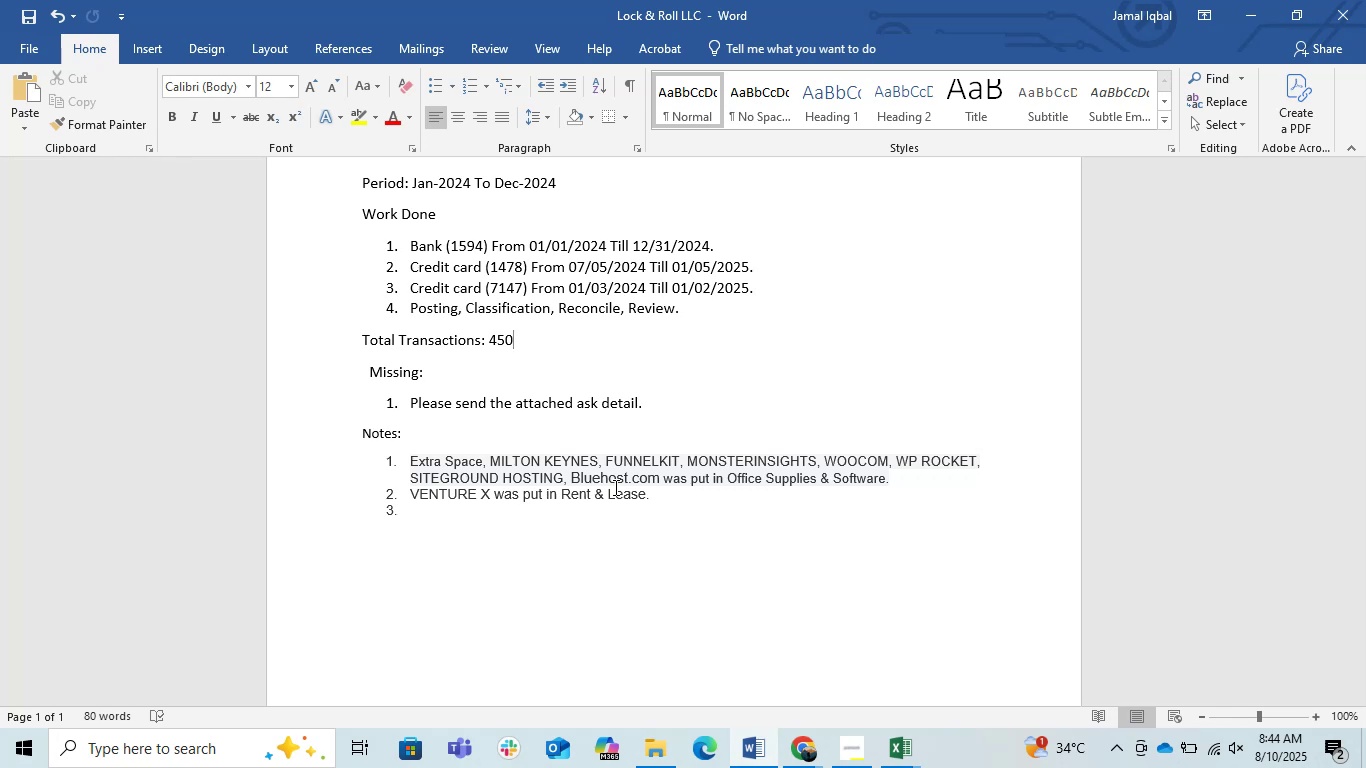 
left_click([1250, 1])
 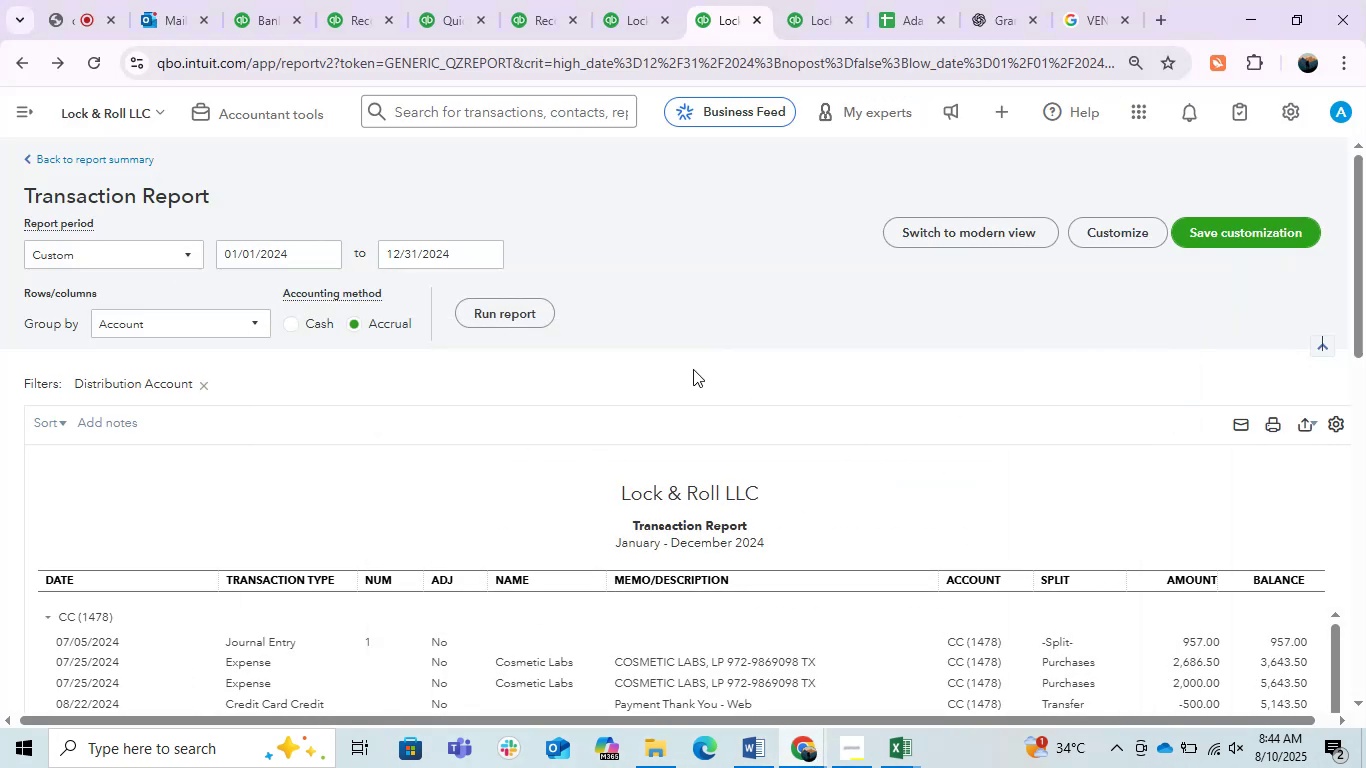 
left_click([690, 320])
 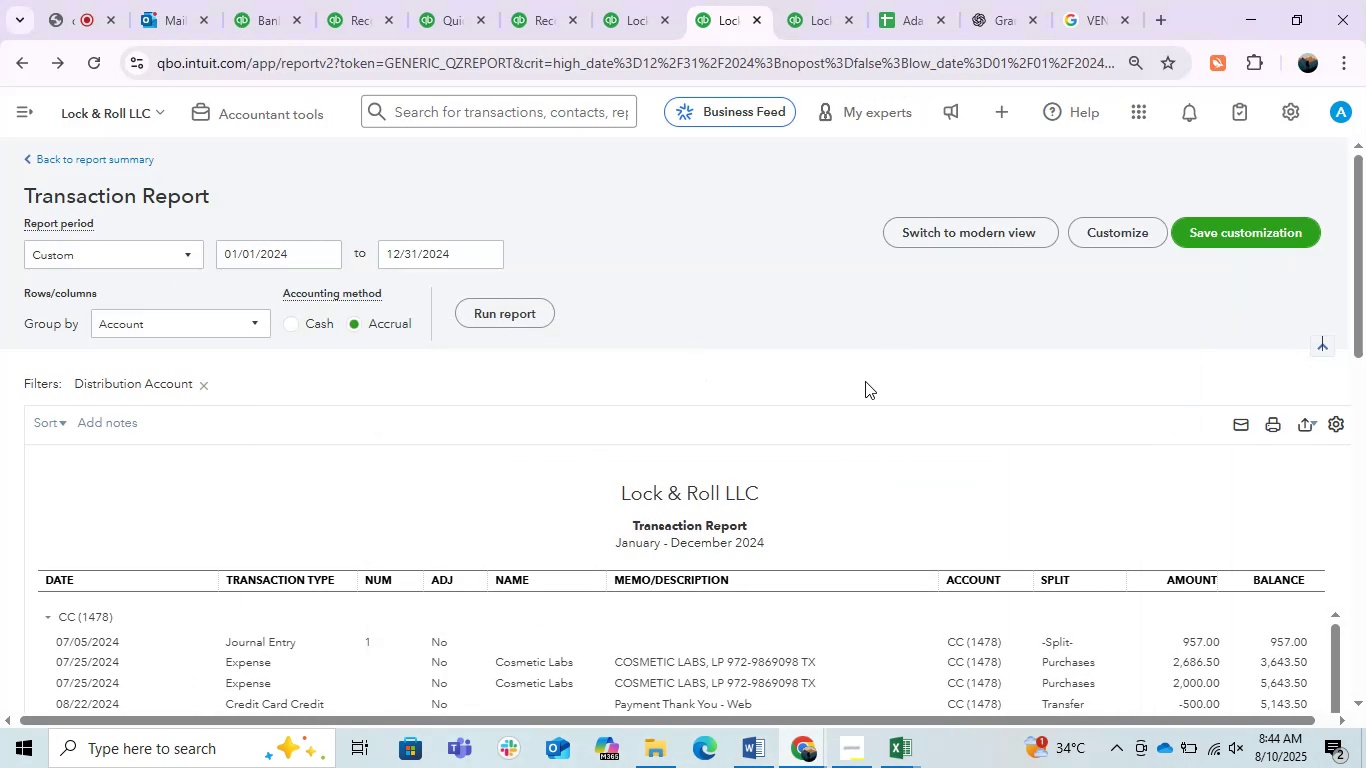 
scroll: coordinate [848, 401], scroll_direction: down, amount: 6.0
 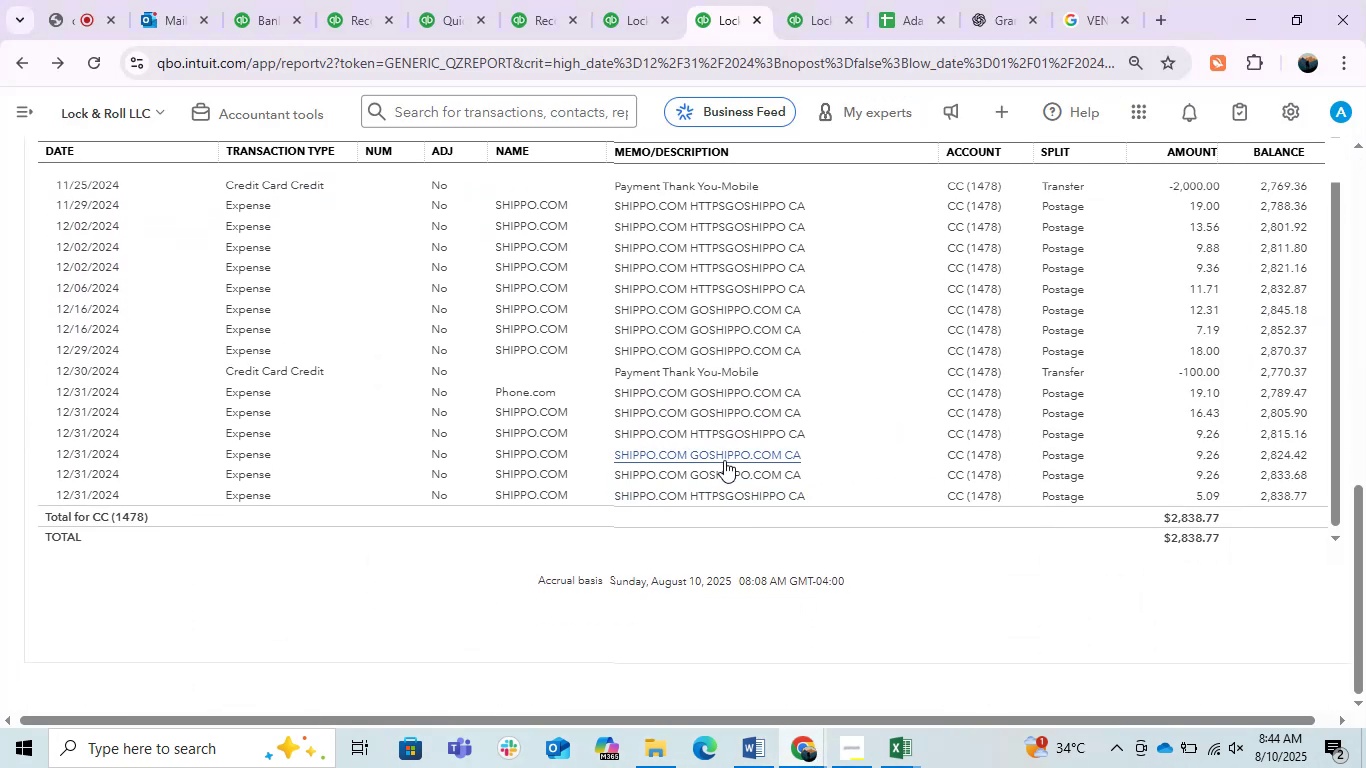 
scroll: coordinate [724, 458], scroll_direction: up, amount: 5.0
 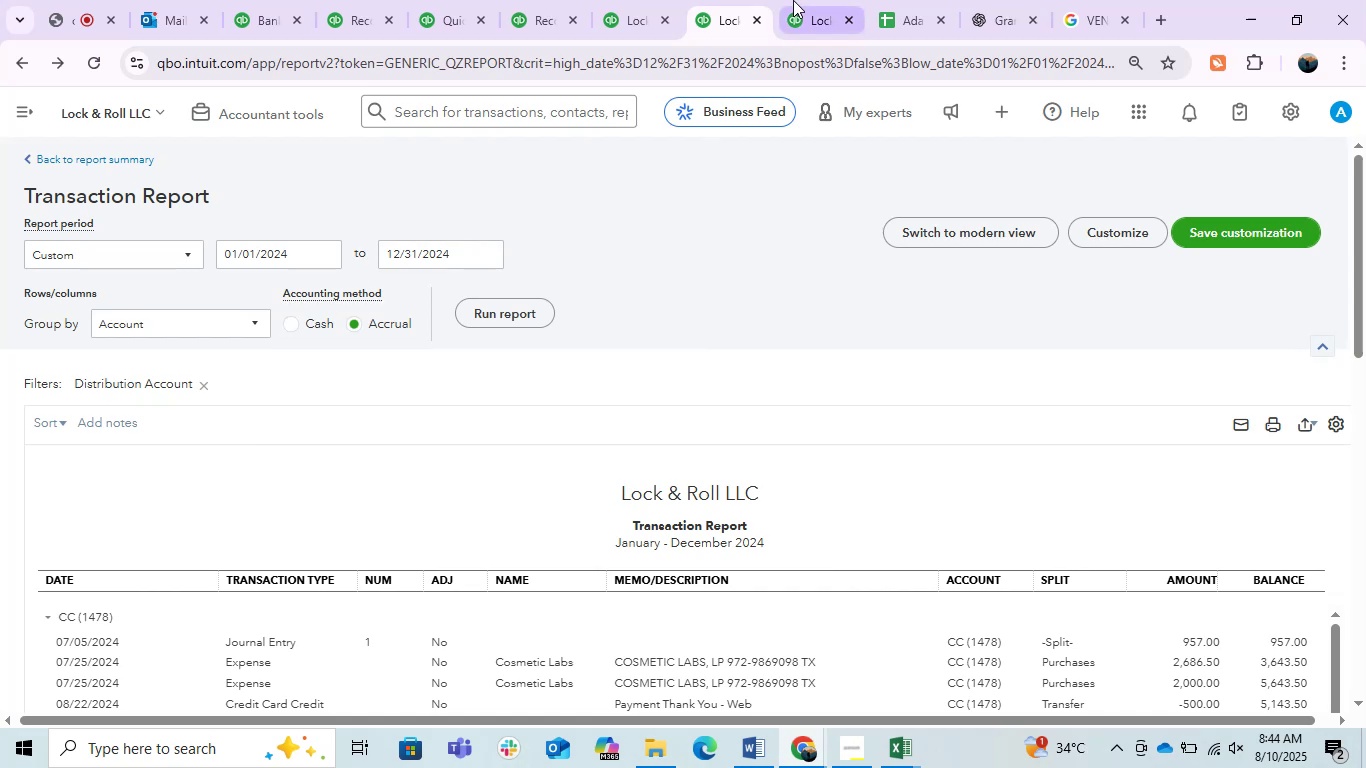 
left_click([793, 0])
 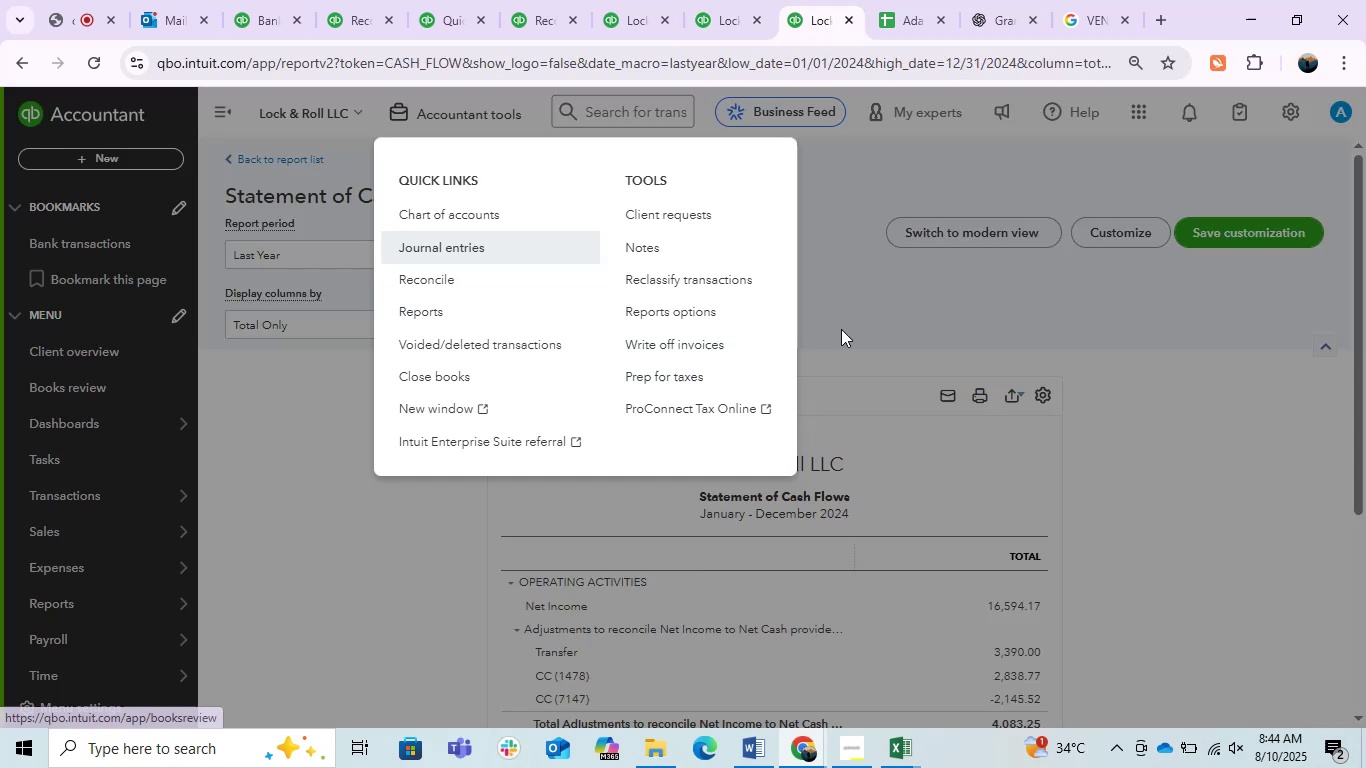 
left_click([859, 314])
 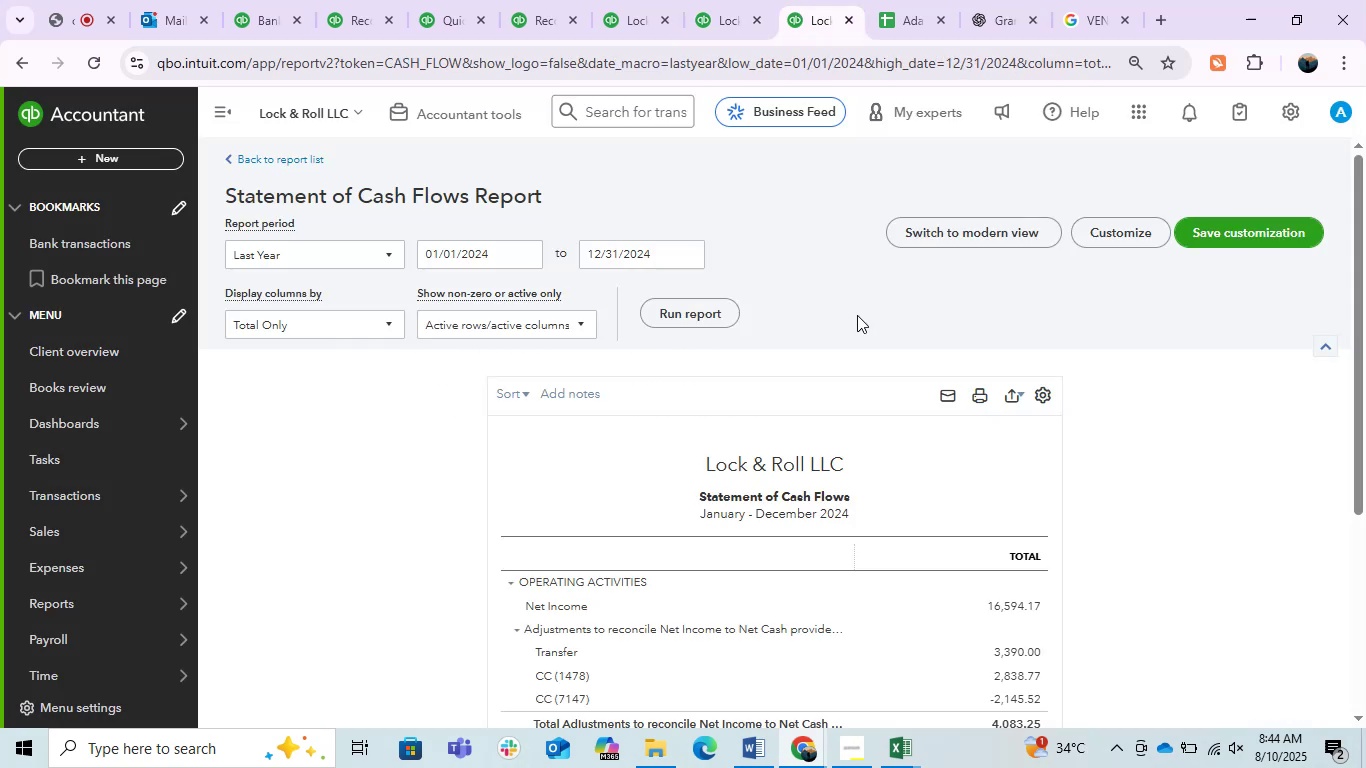 
scroll: coordinate [608, 490], scroll_direction: down, amount: 7.0
 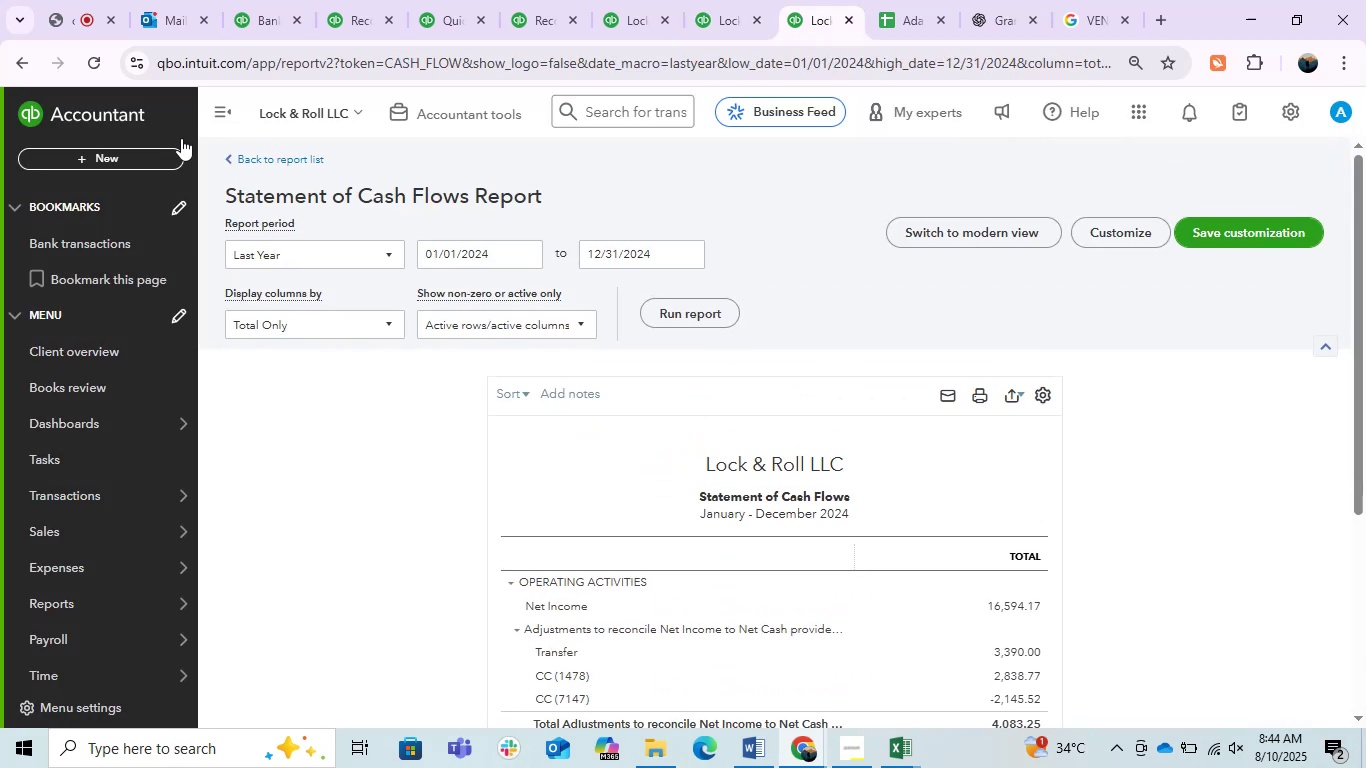 
left_click([214, 123])
 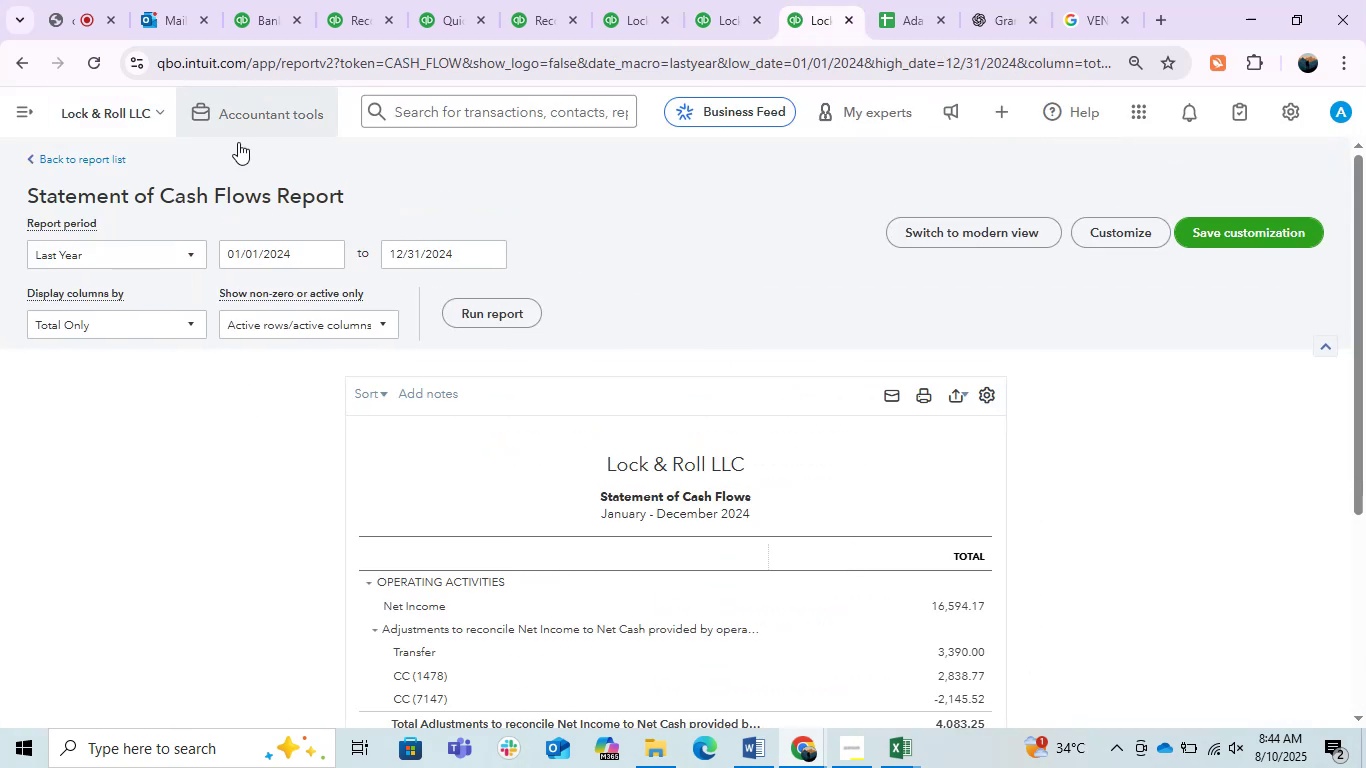 
scroll: coordinate [695, 449], scroll_direction: down, amount: 2.0
 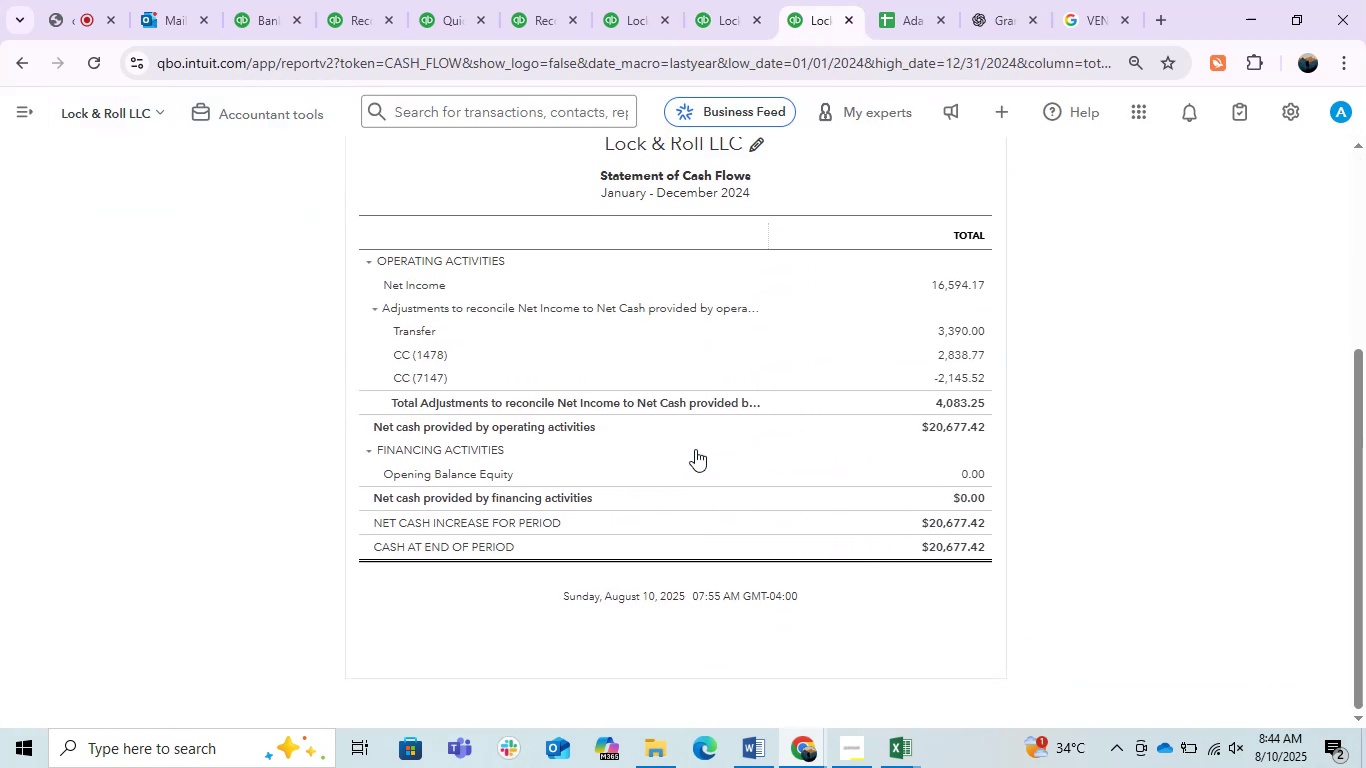 
scroll: coordinate [571, 479], scroll_direction: up, amount: 7.0
 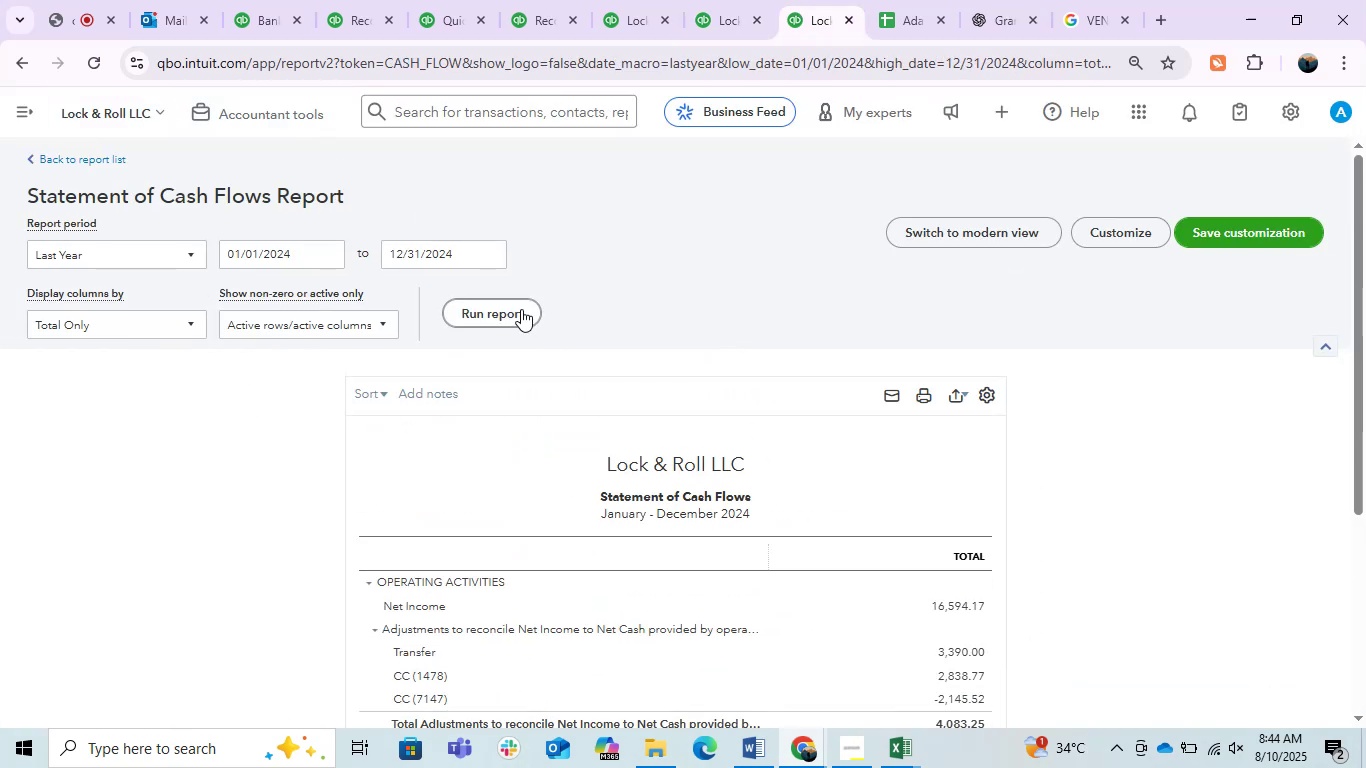 
left_click([521, 309])
 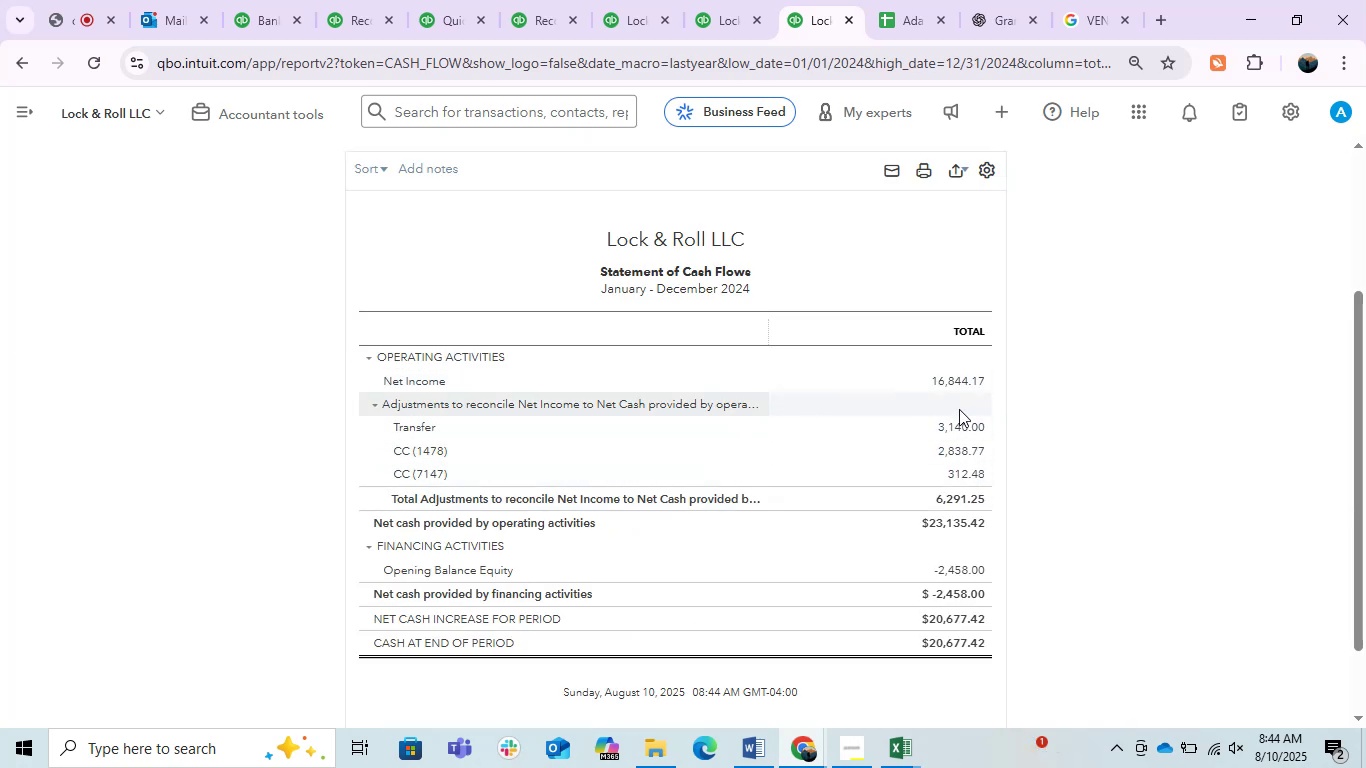 
wait(10.81)
 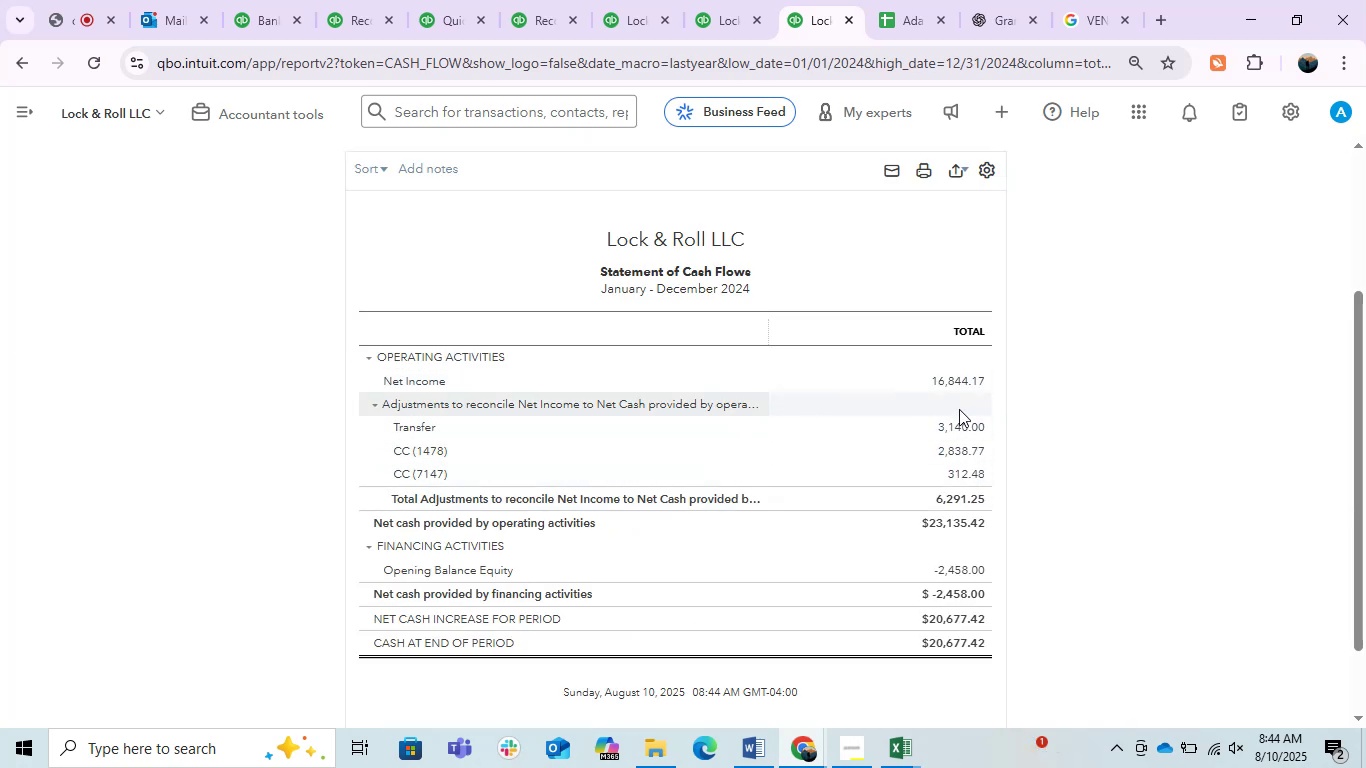 
left_click([950, 425])
 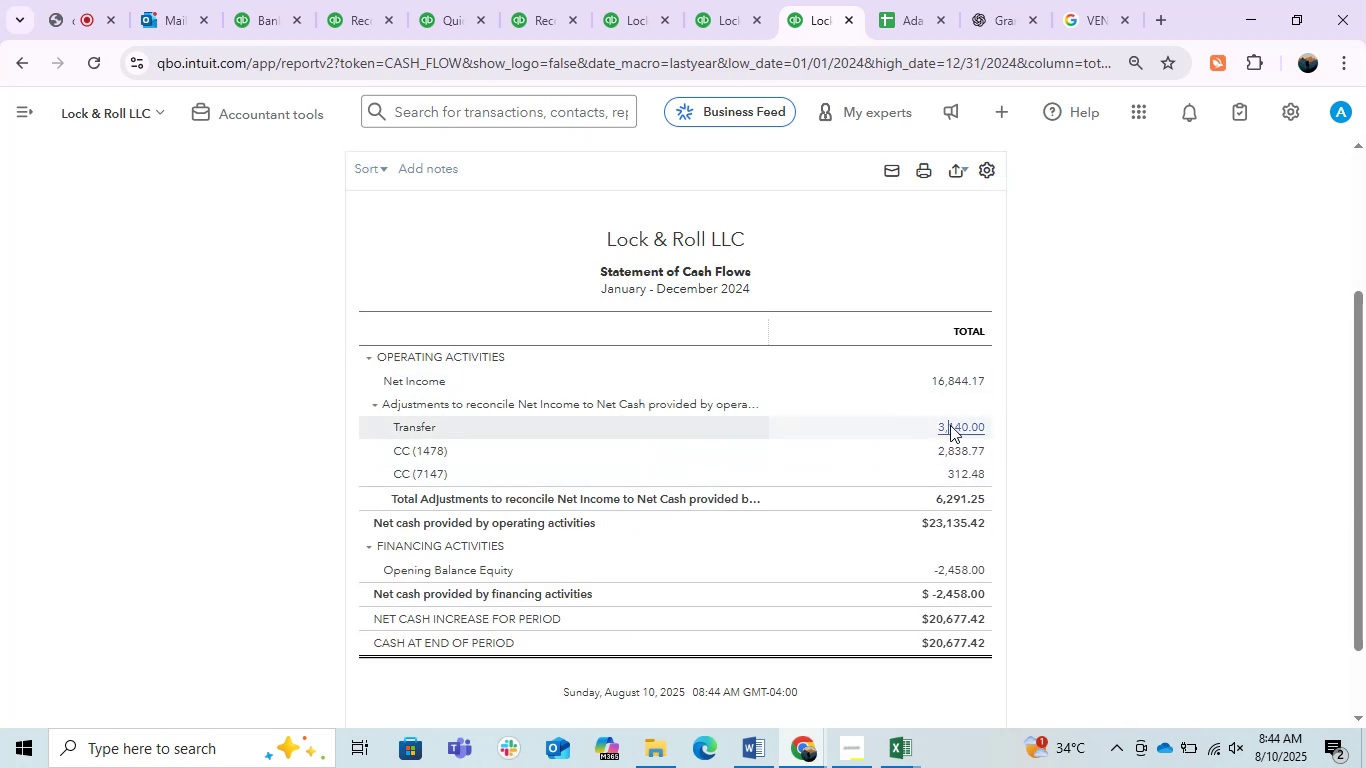 
mouse_move([1066, 454])
 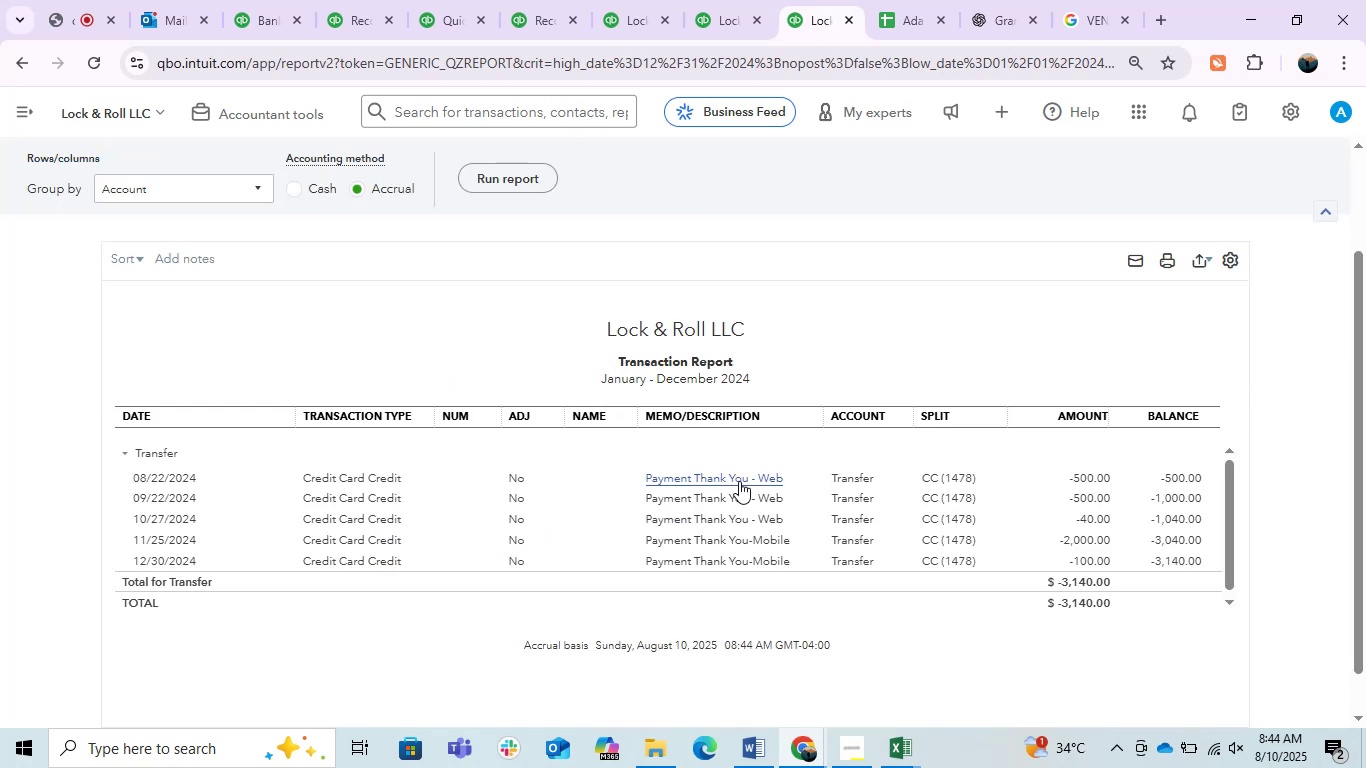 
left_click([739, 481])
 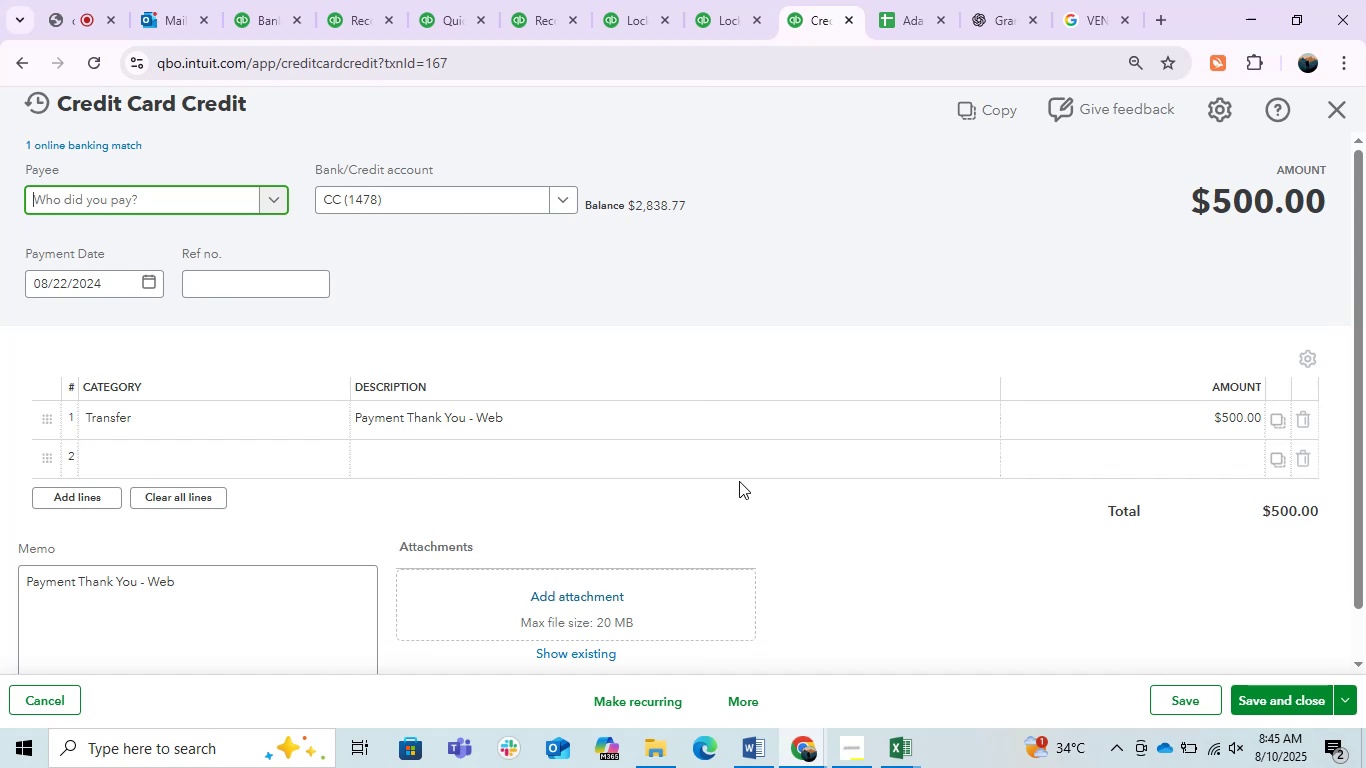 
wait(7.97)
 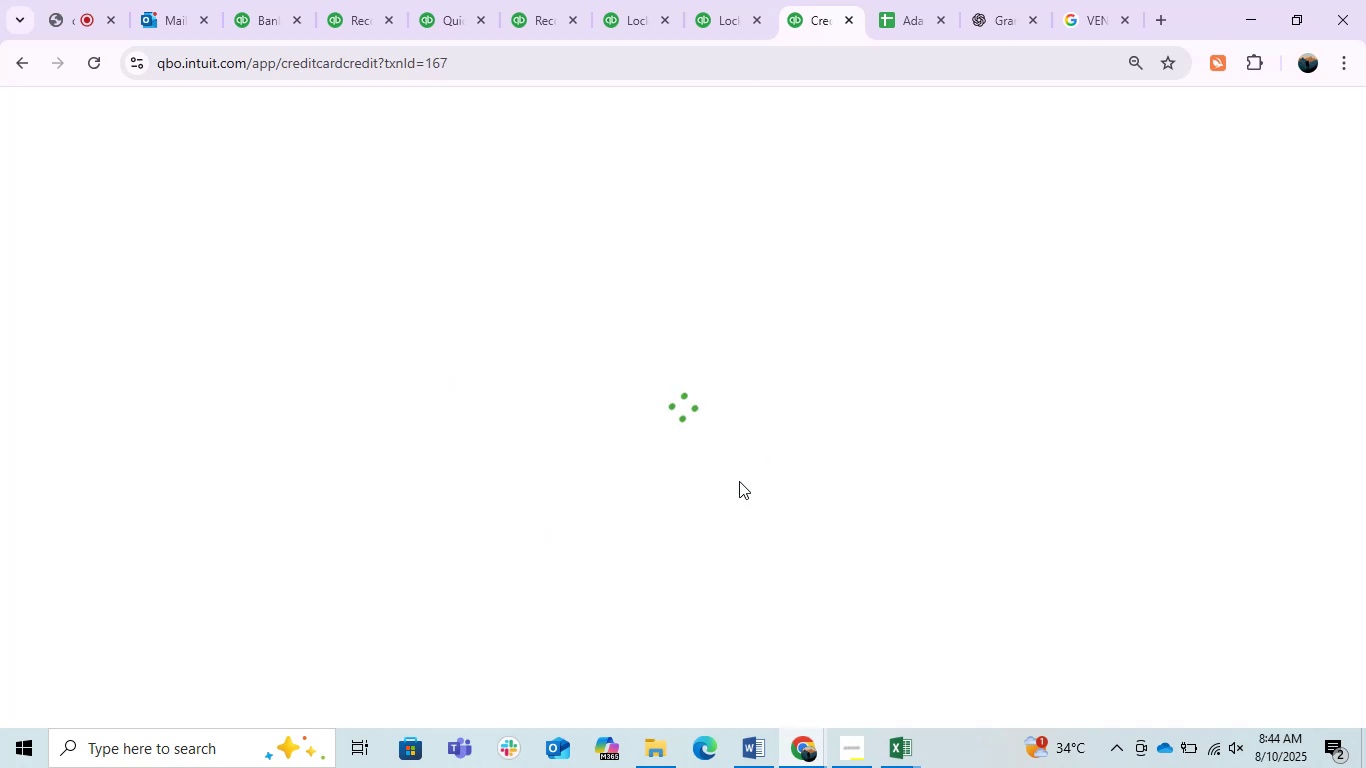 
left_click([466, 430])
 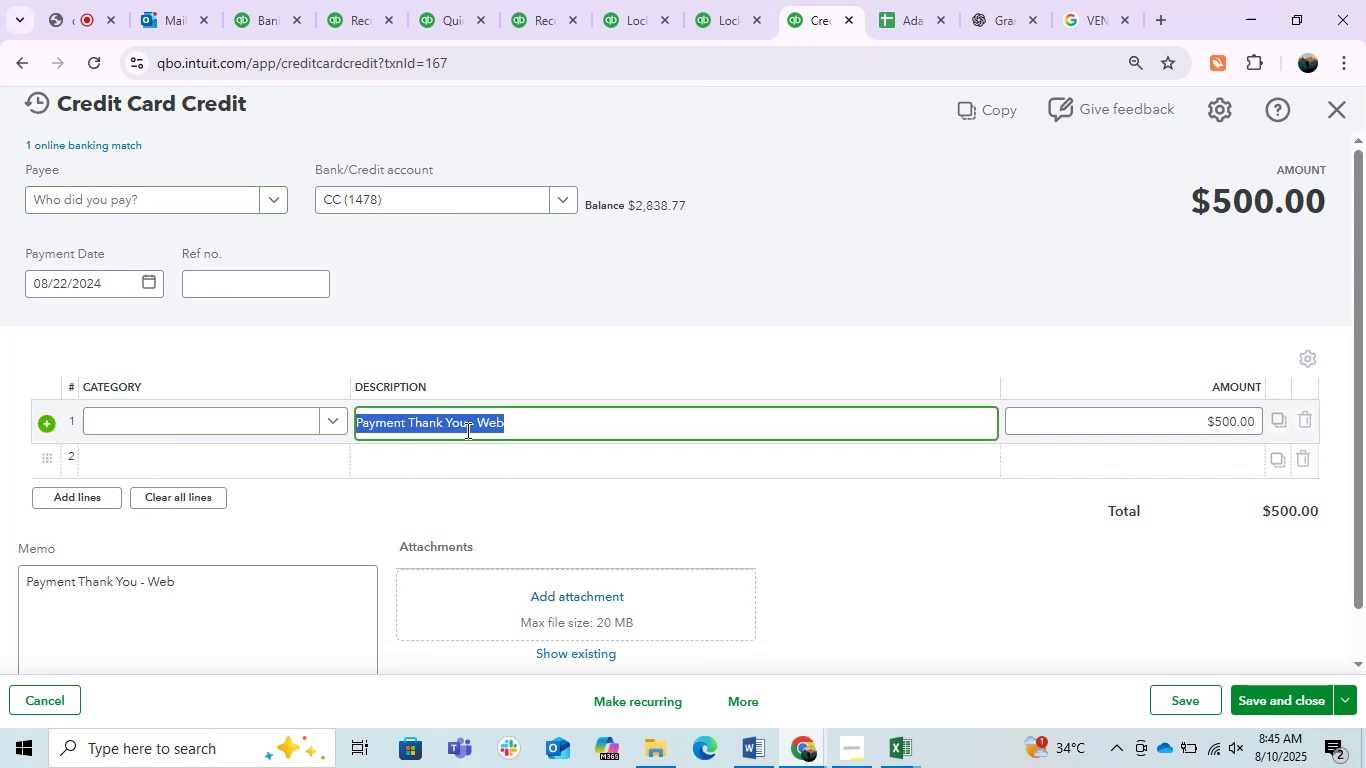 
left_click([466, 430])
 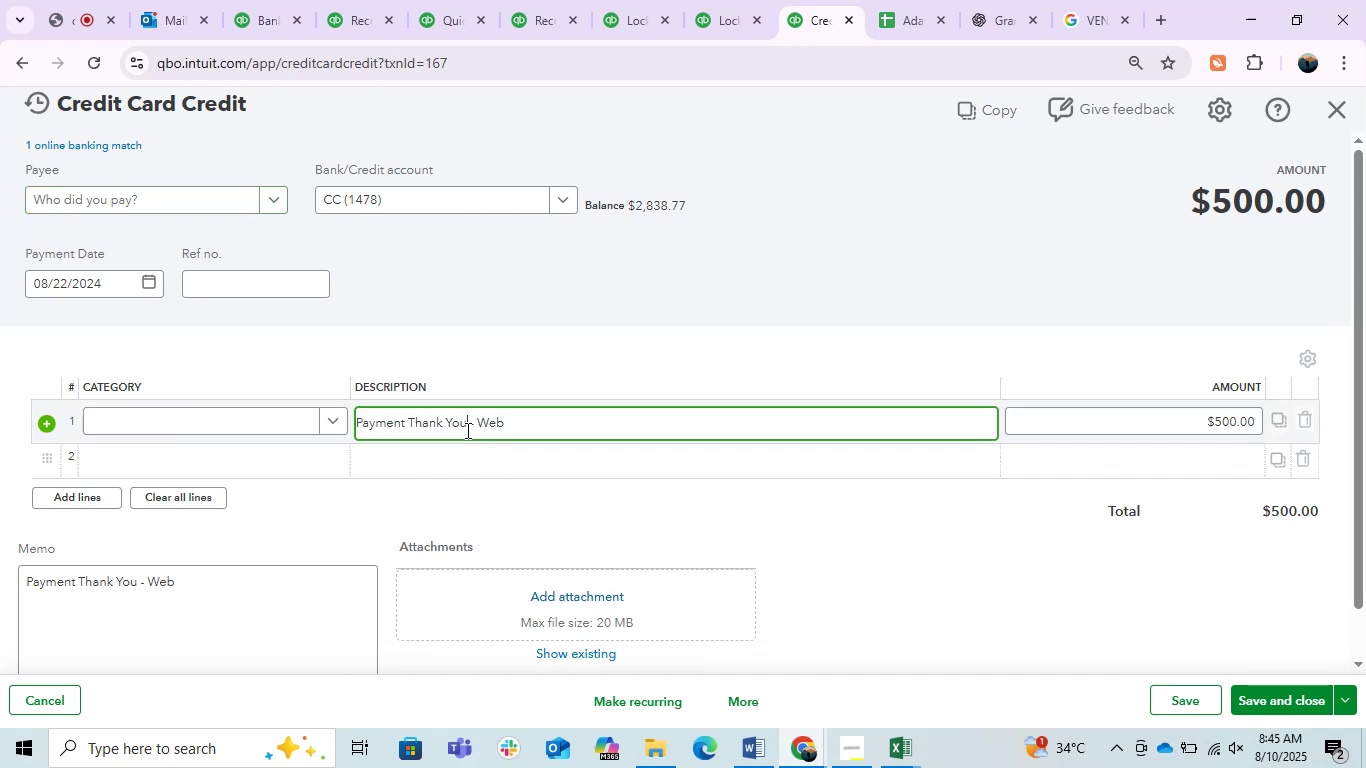 
left_click_drag(start_coordinate=[466, 430], to_coordinate=[417, 434])
 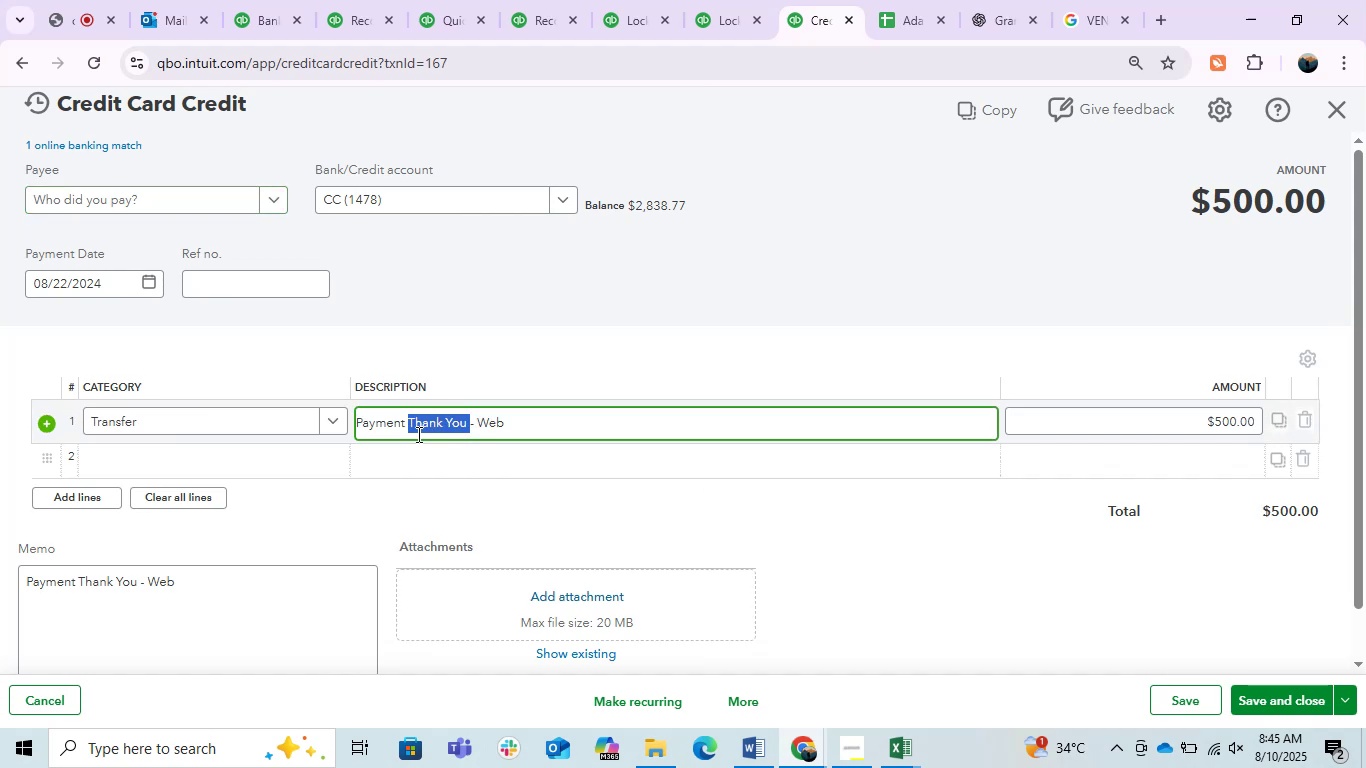 
key(Control+C)
 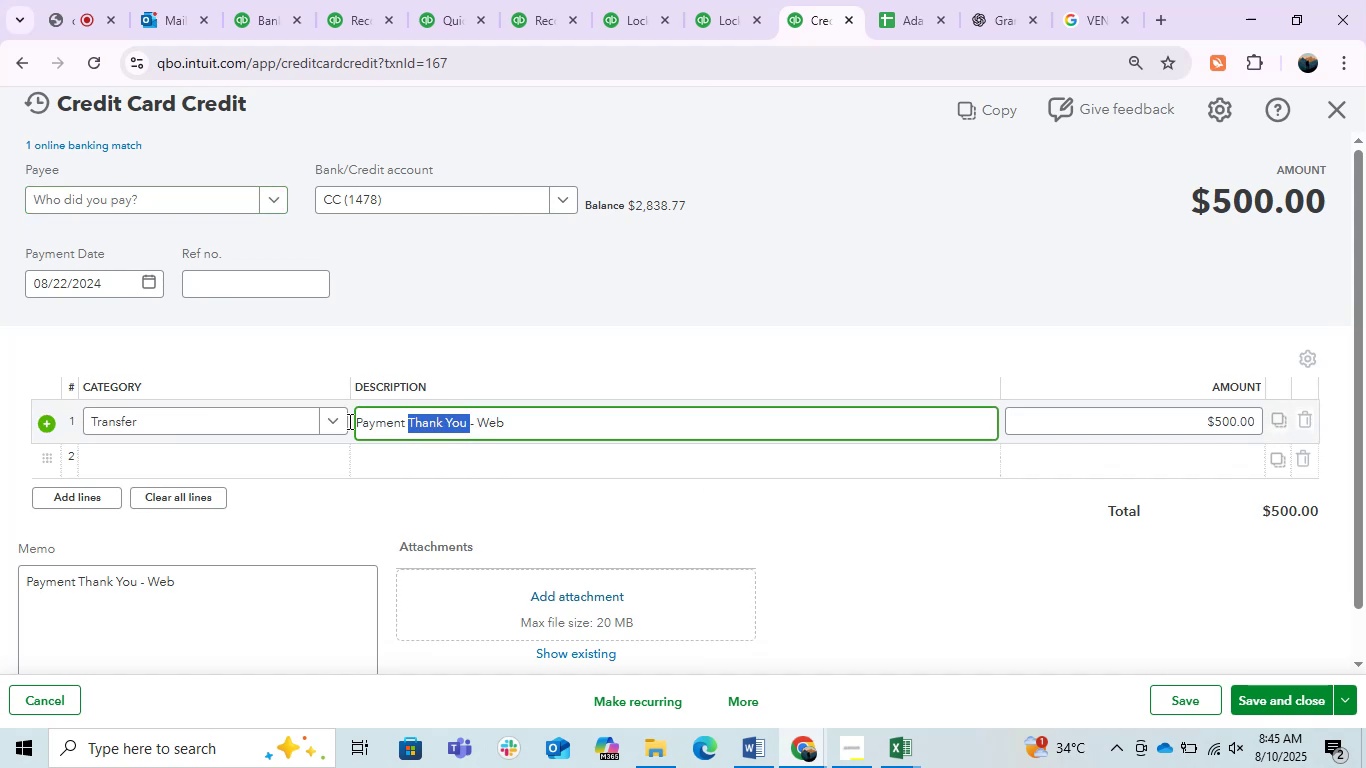 
key(Control+C)
 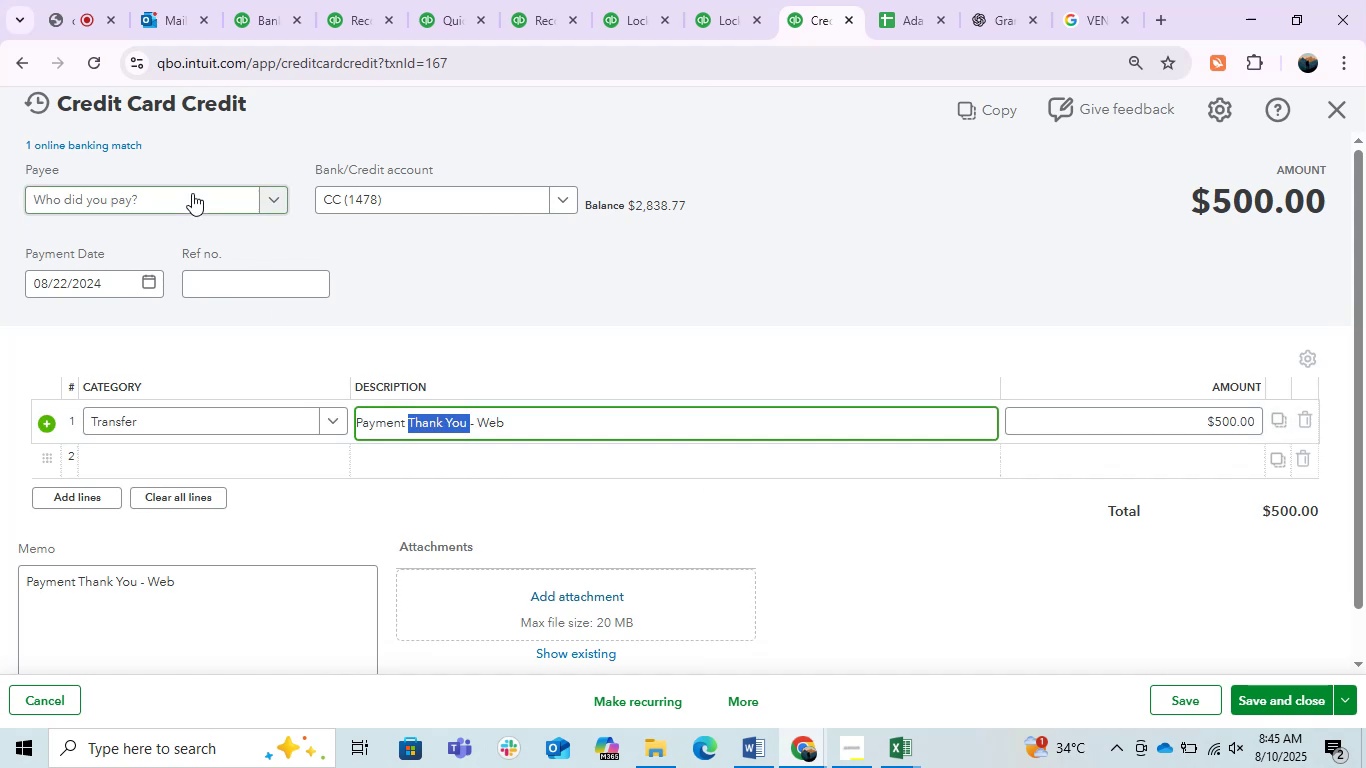 
key(Control+ControlLeft)
 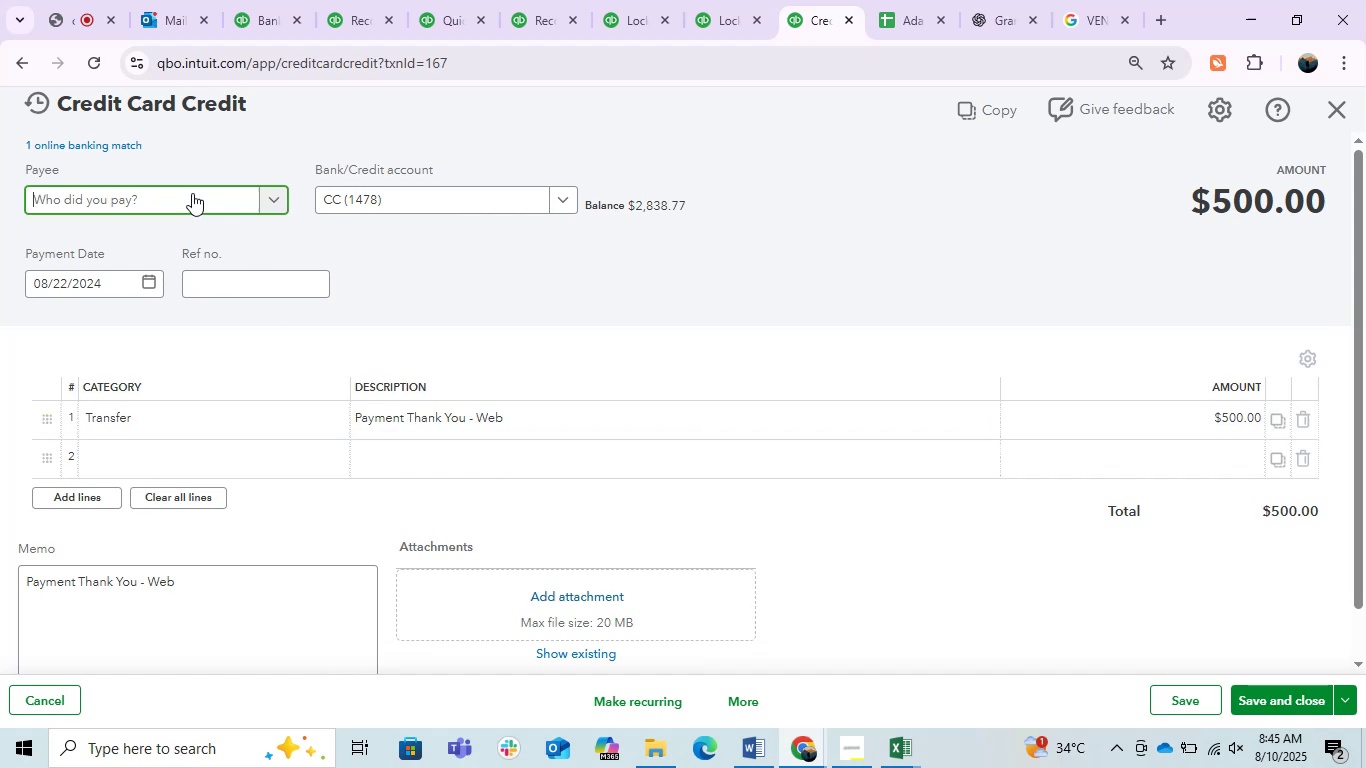 
left_click([192, 193])
 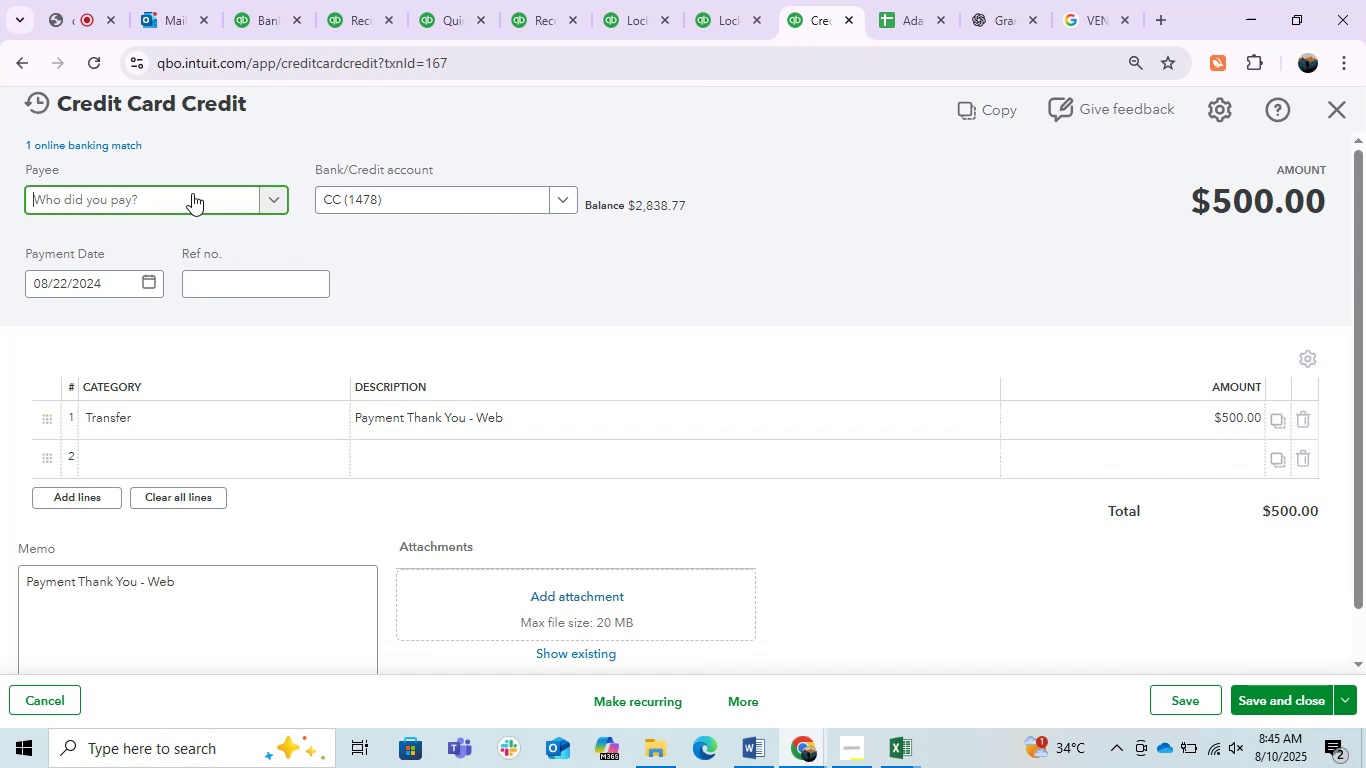 
key(Control+V)
 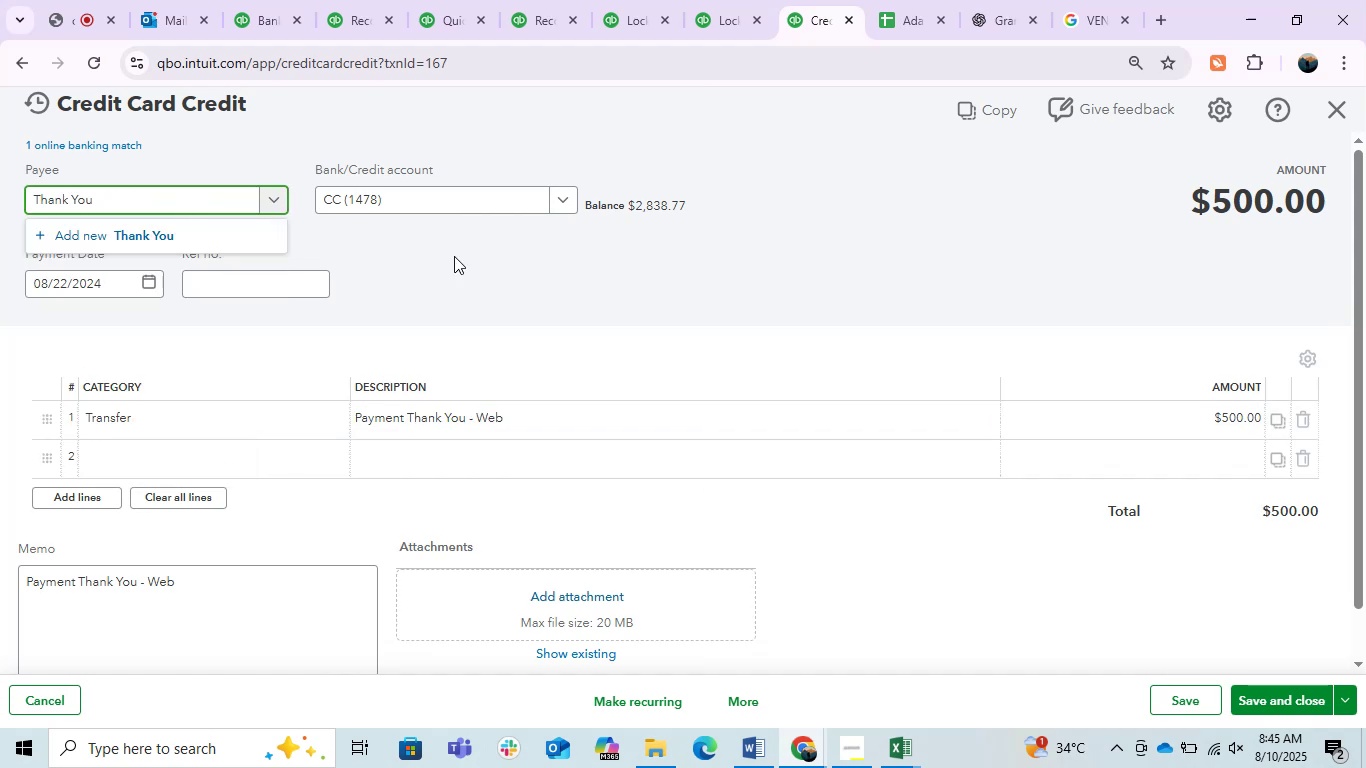 
left_click([177, 226])
 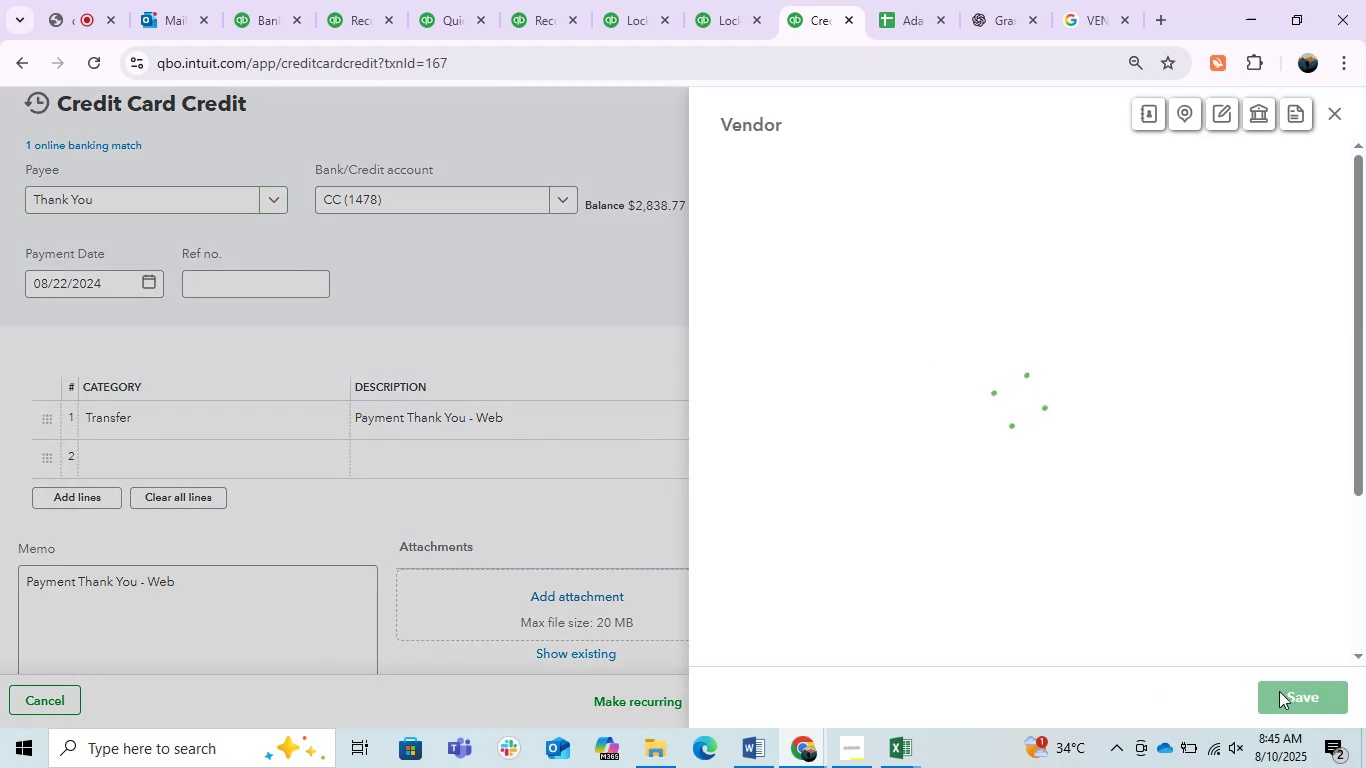 
left_click([1279, 691])
 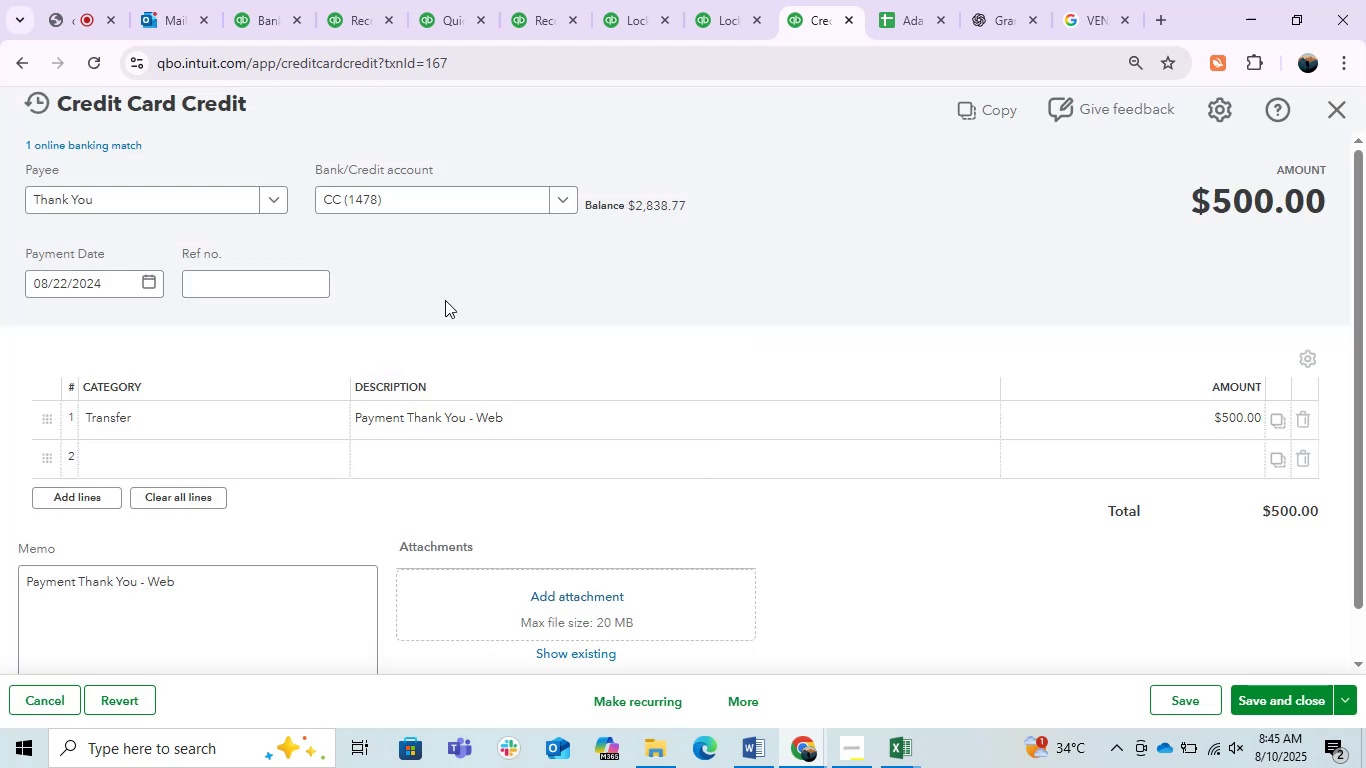 
left_click([545, 290])
 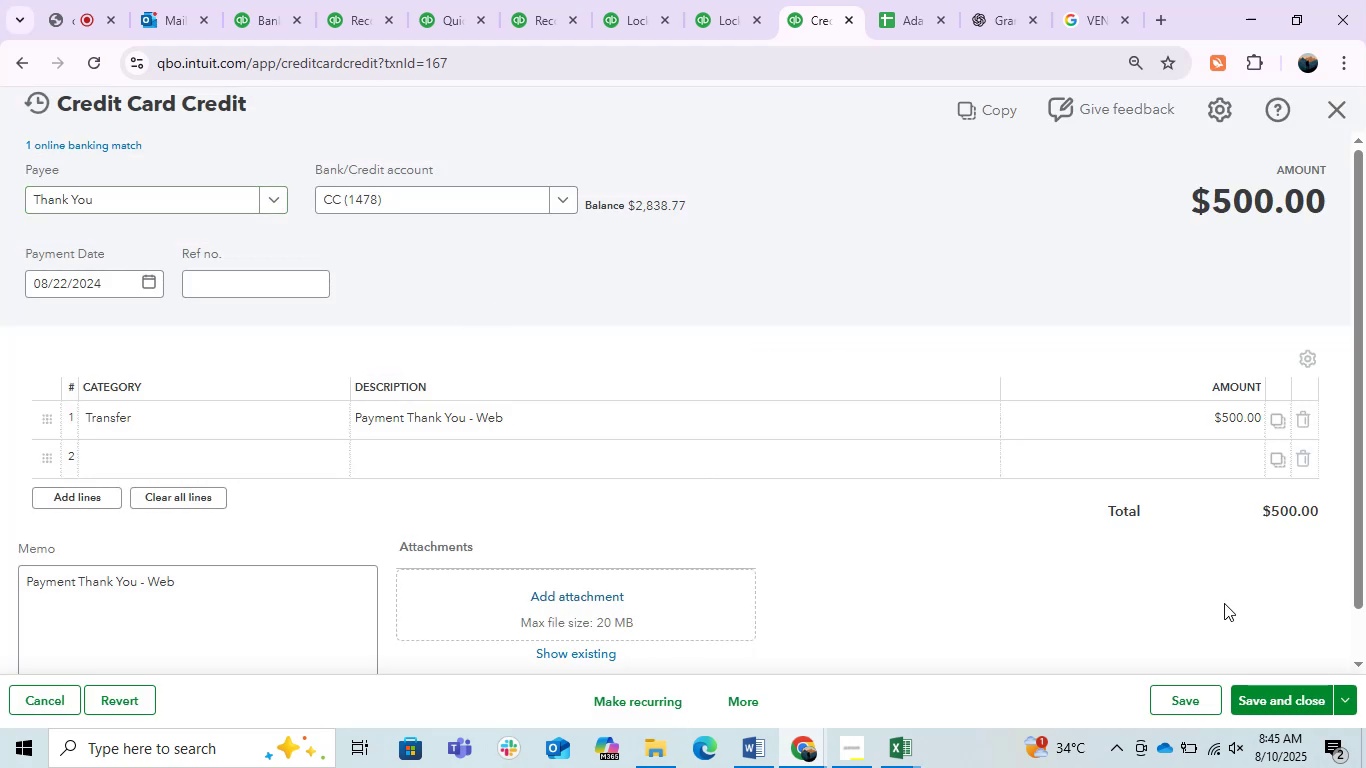 
left_click([273, 438])
 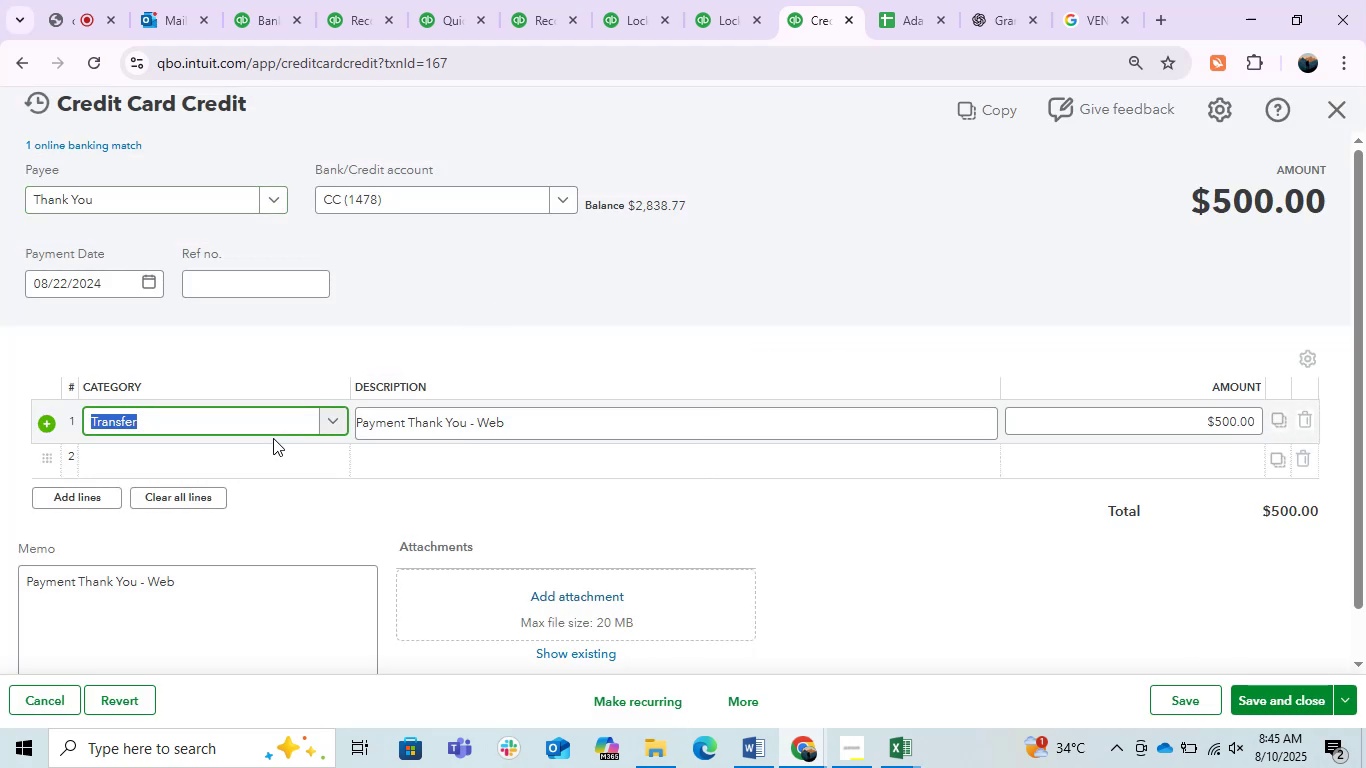 
type(ask)
 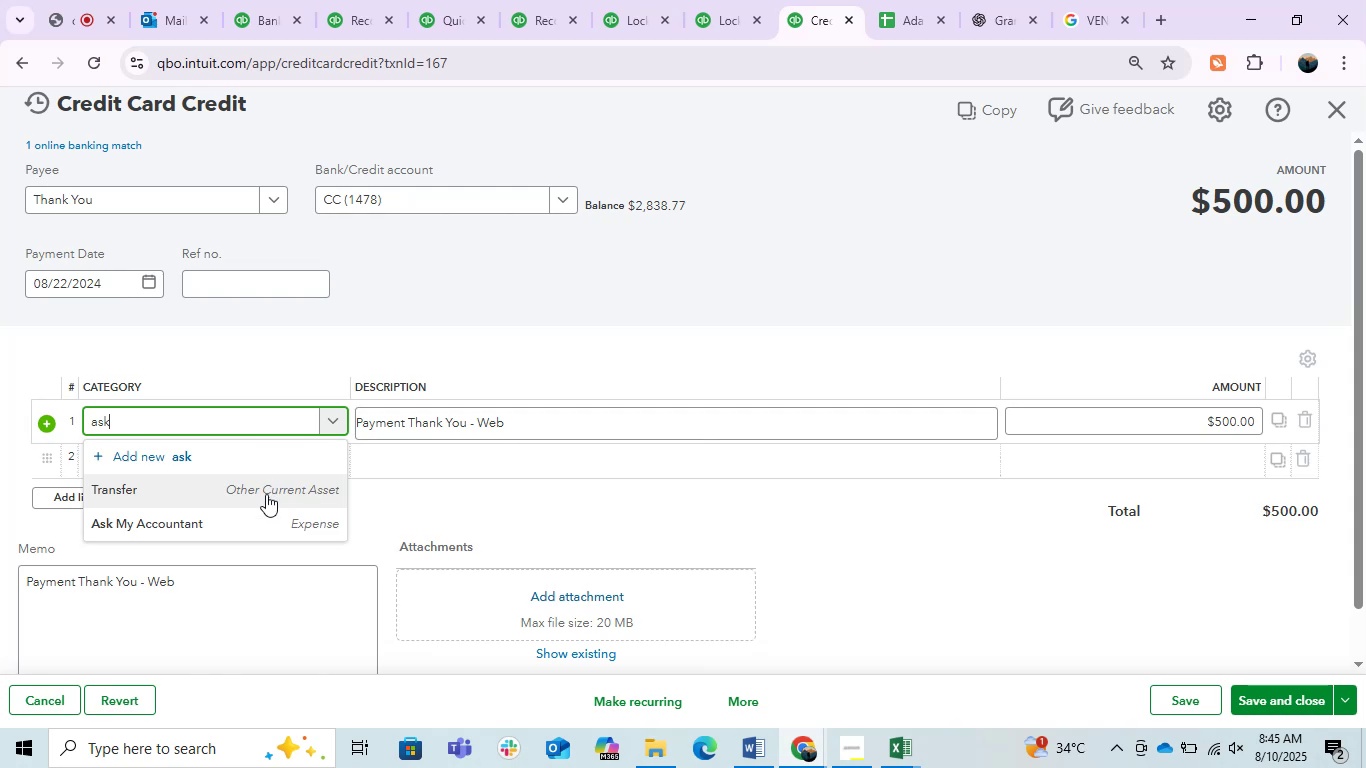 
left_click([256, 519])
 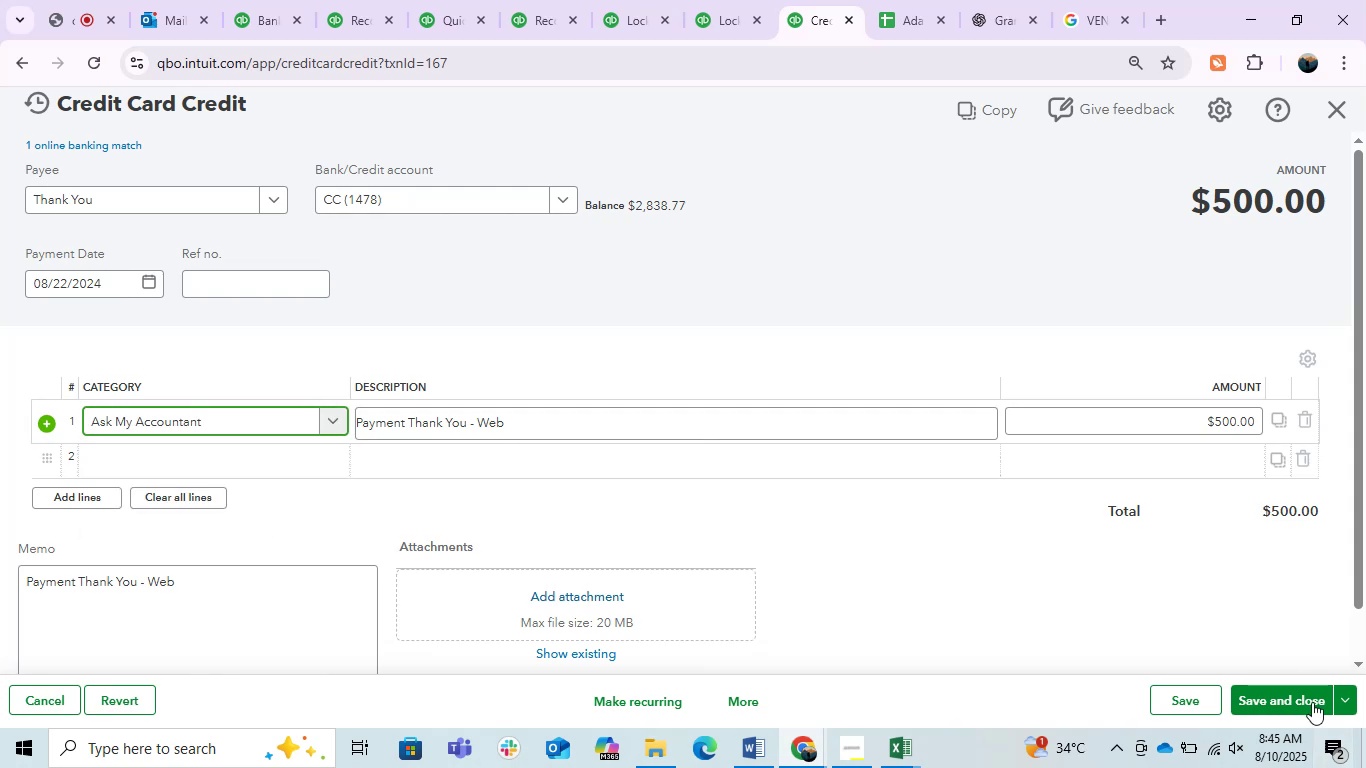 
left_click([1262, 689])
 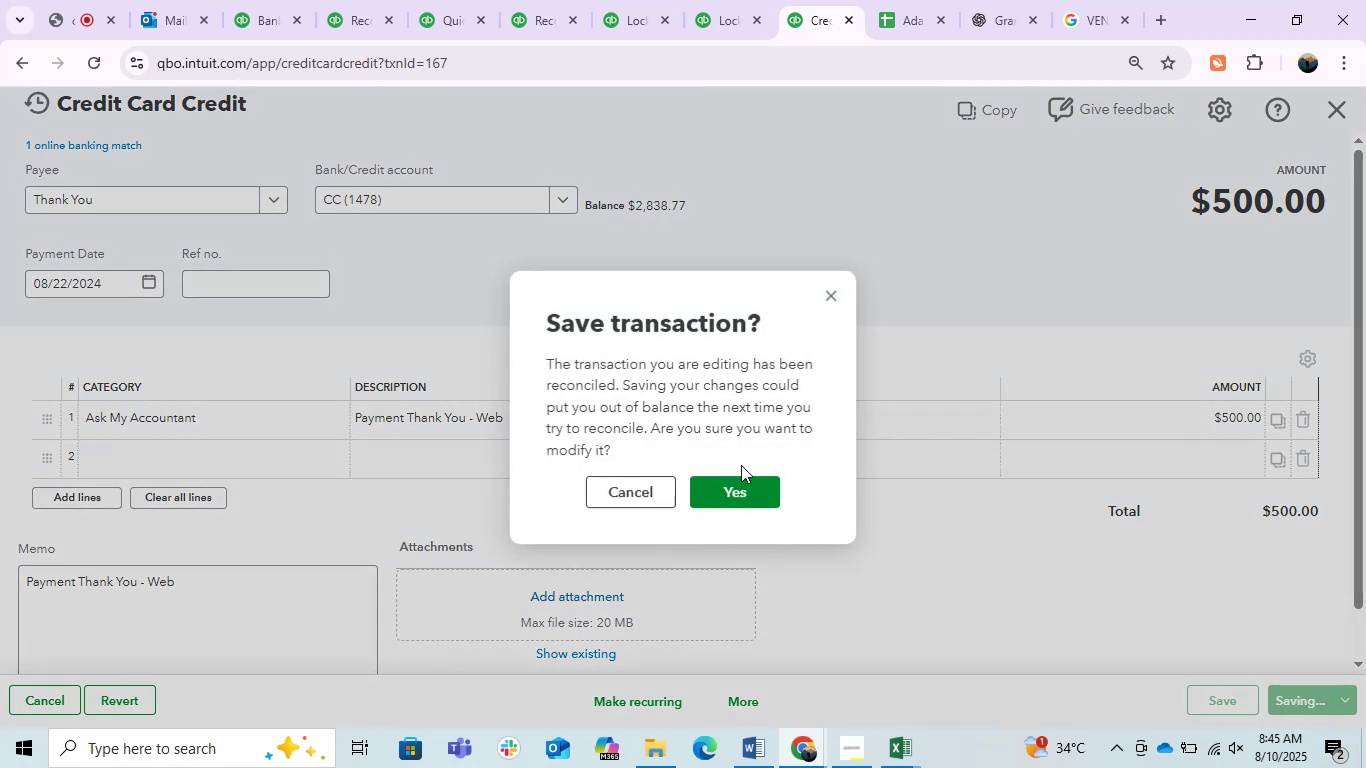 
left_click([733, 501])
 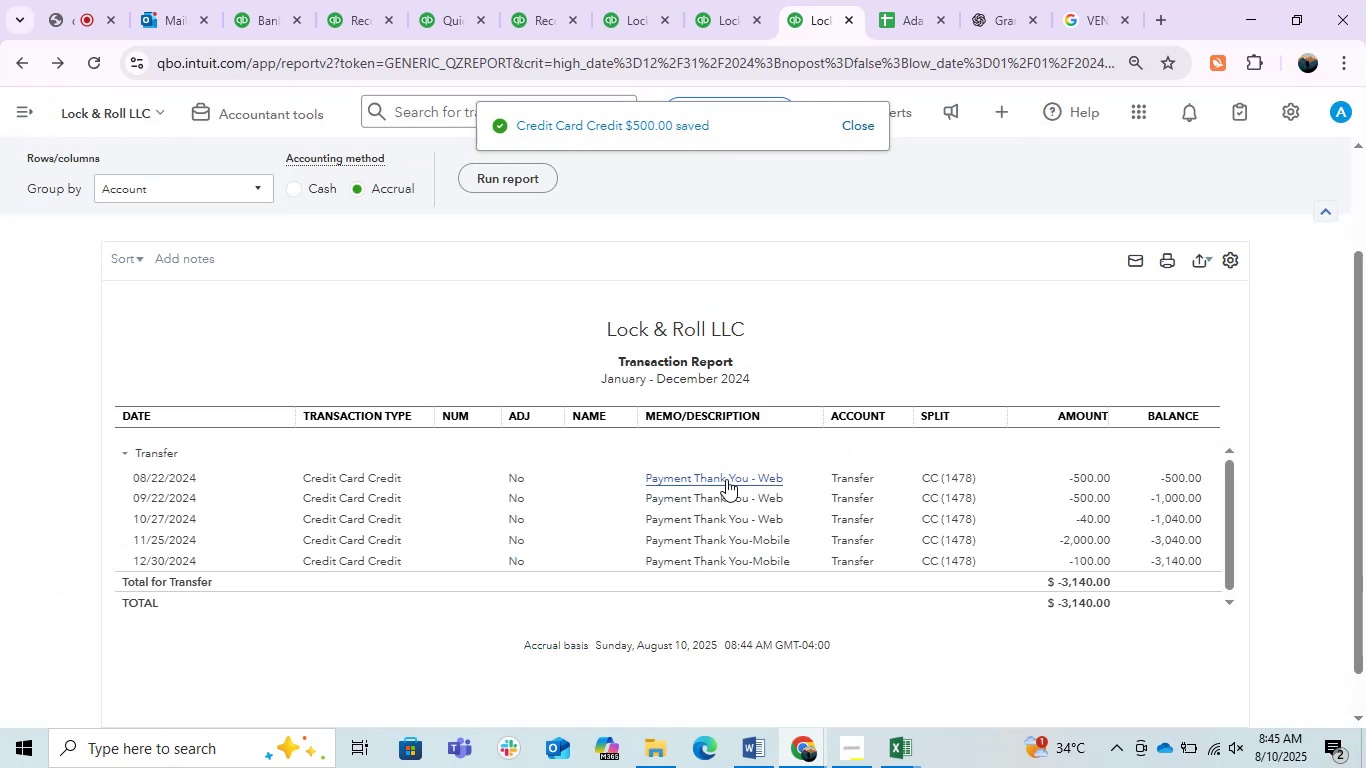 
wait(5.5)
 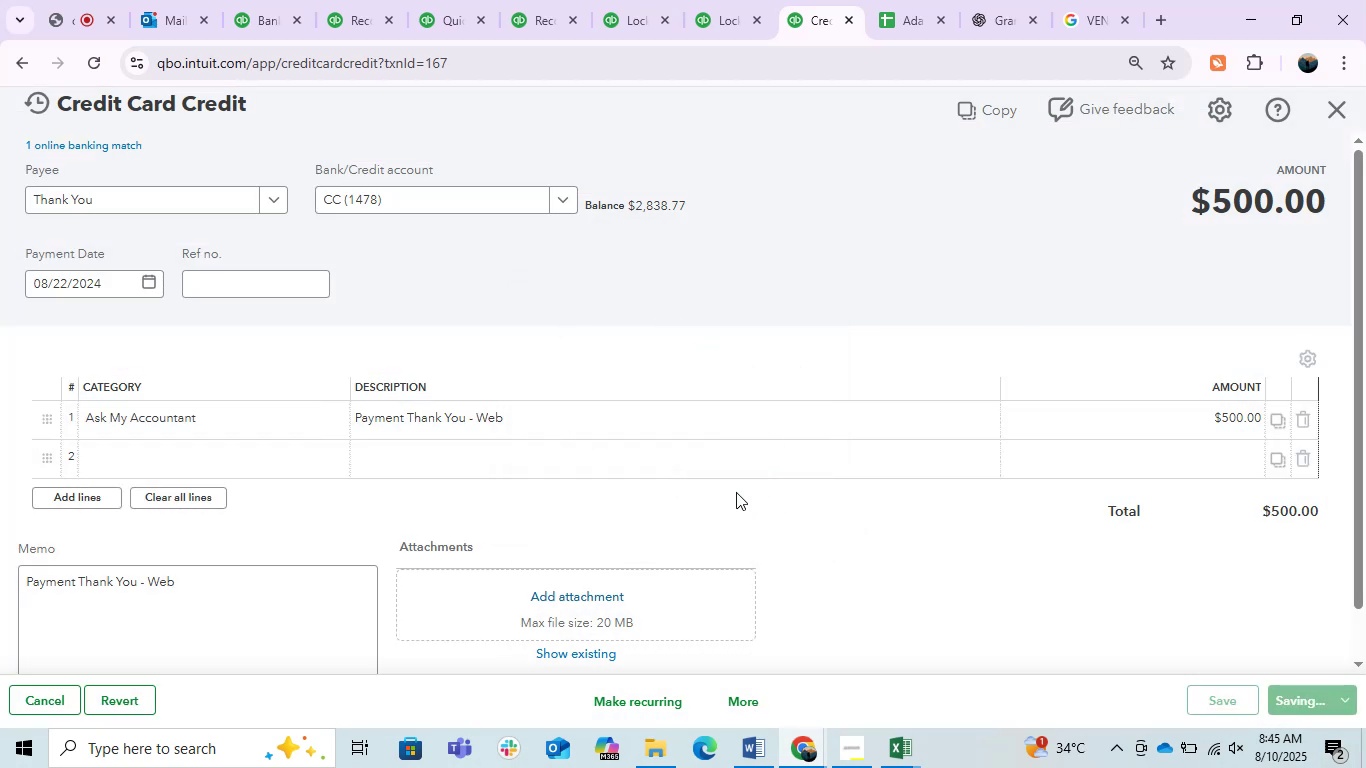 
left_click([762, 445])
 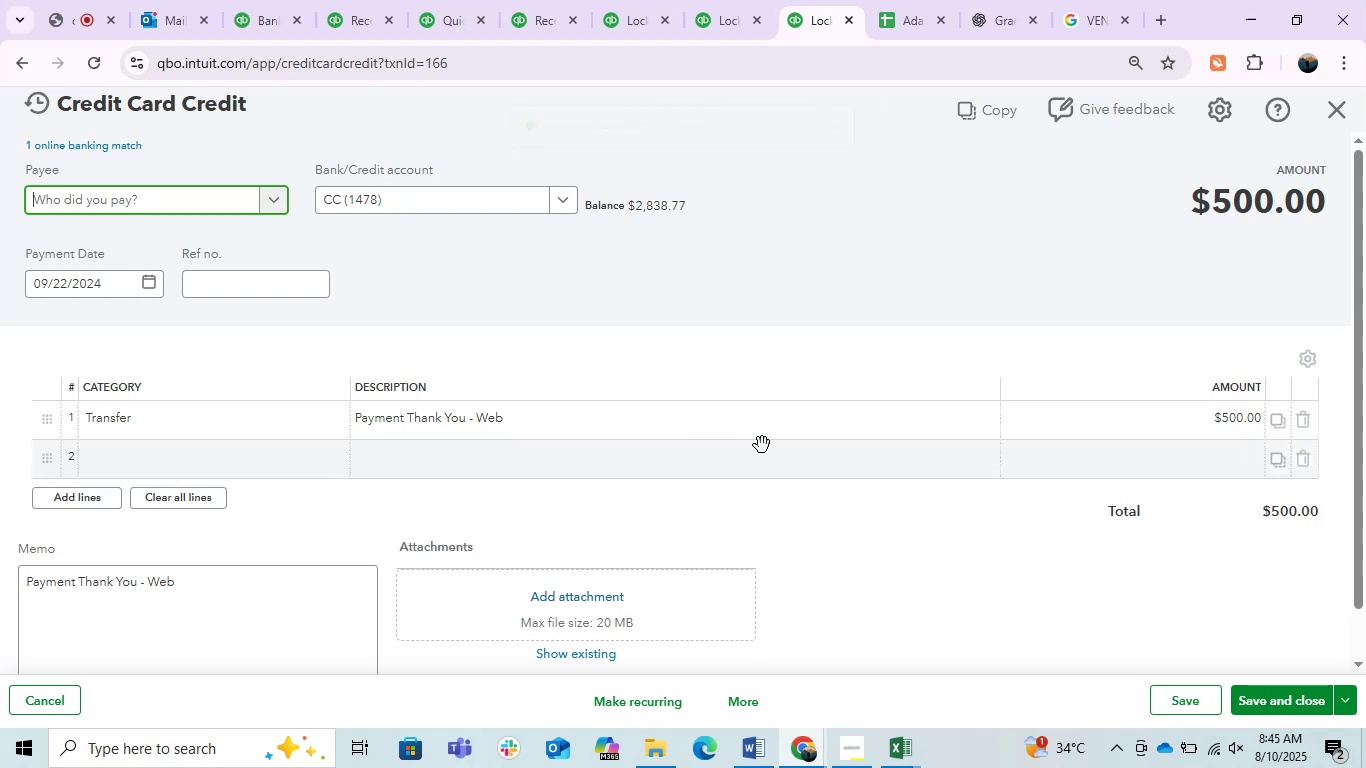 
left_click([598, 361])
 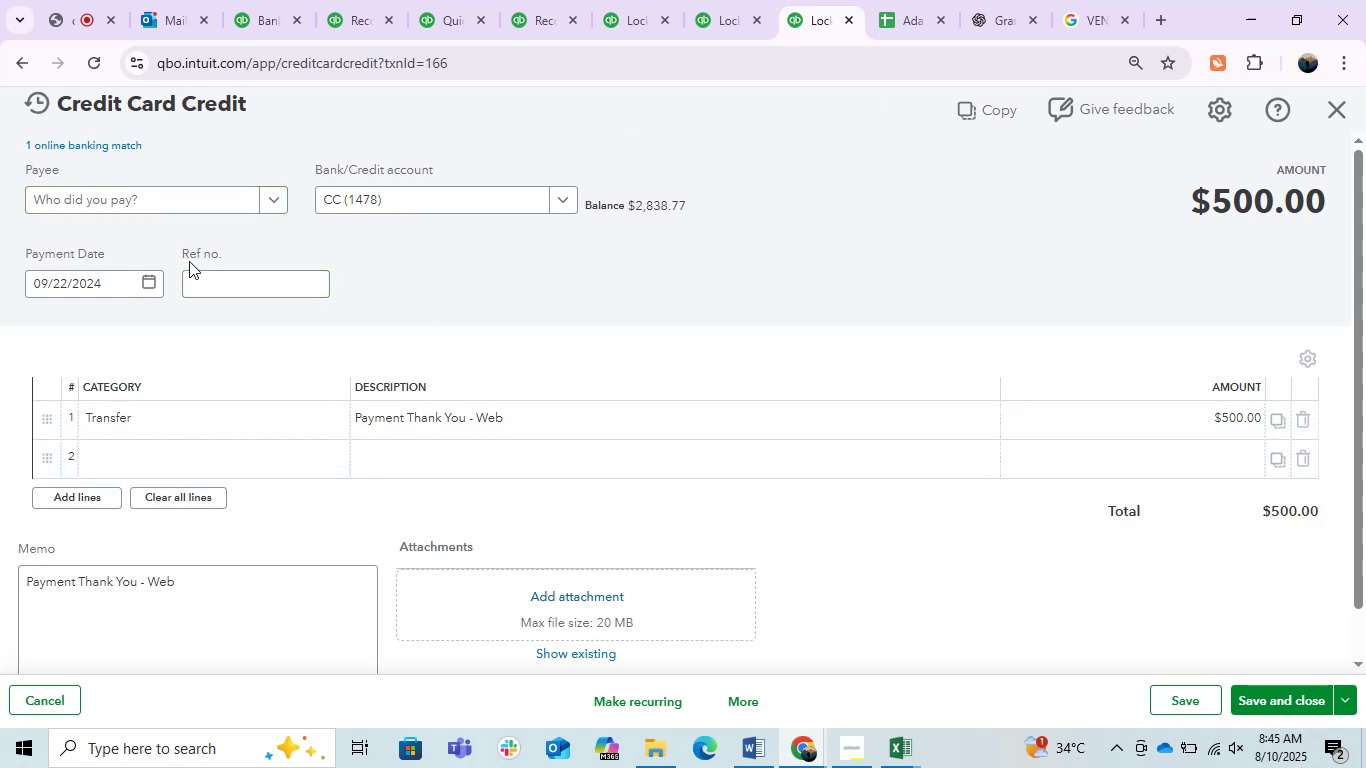 
left_click([196, 405])
 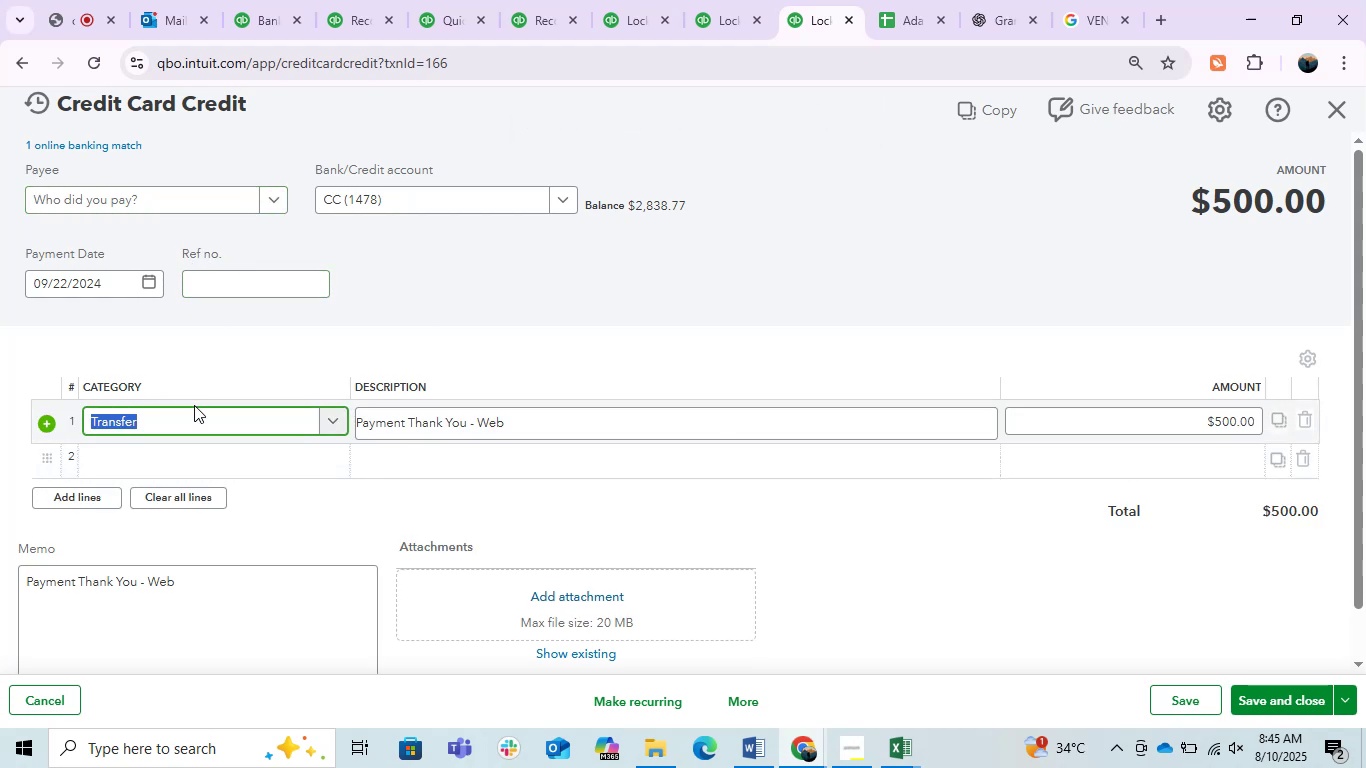 
type(ask)
 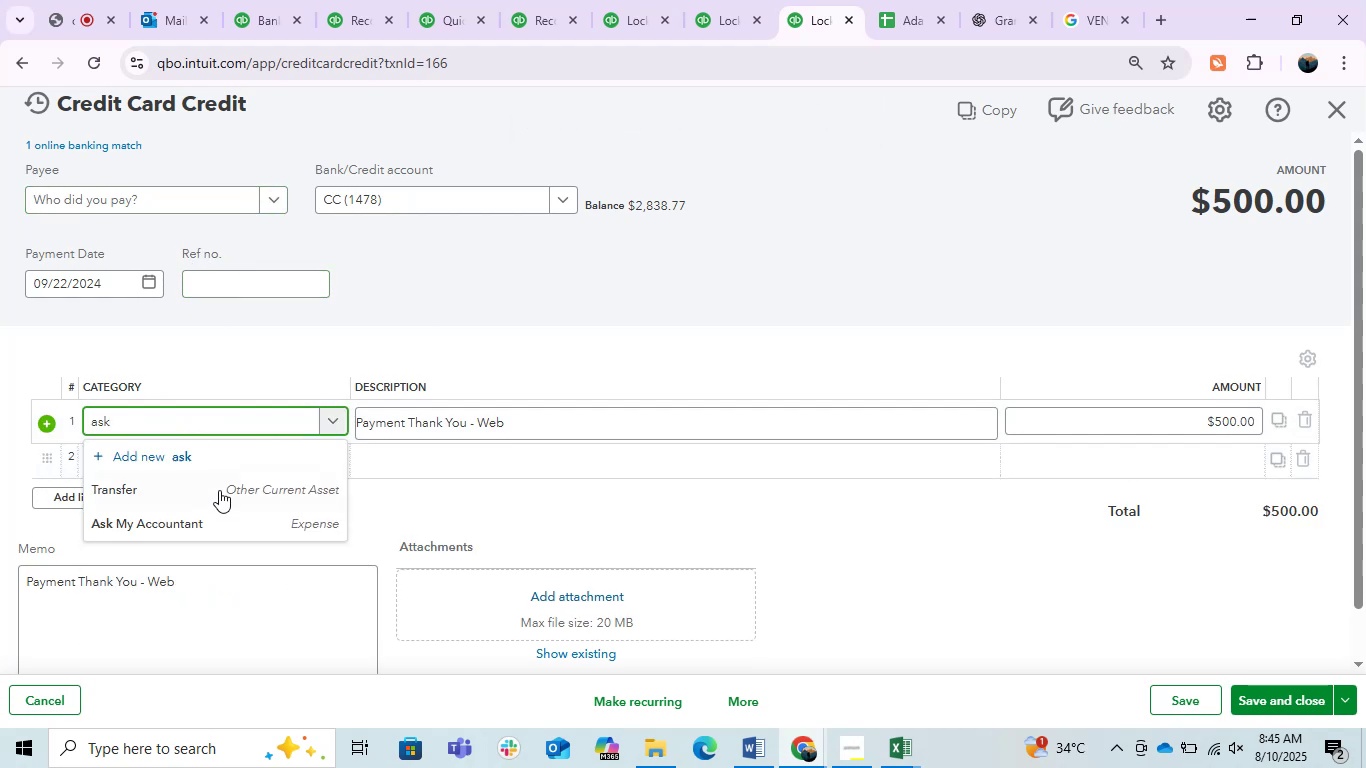 
left_click([206, 520])
 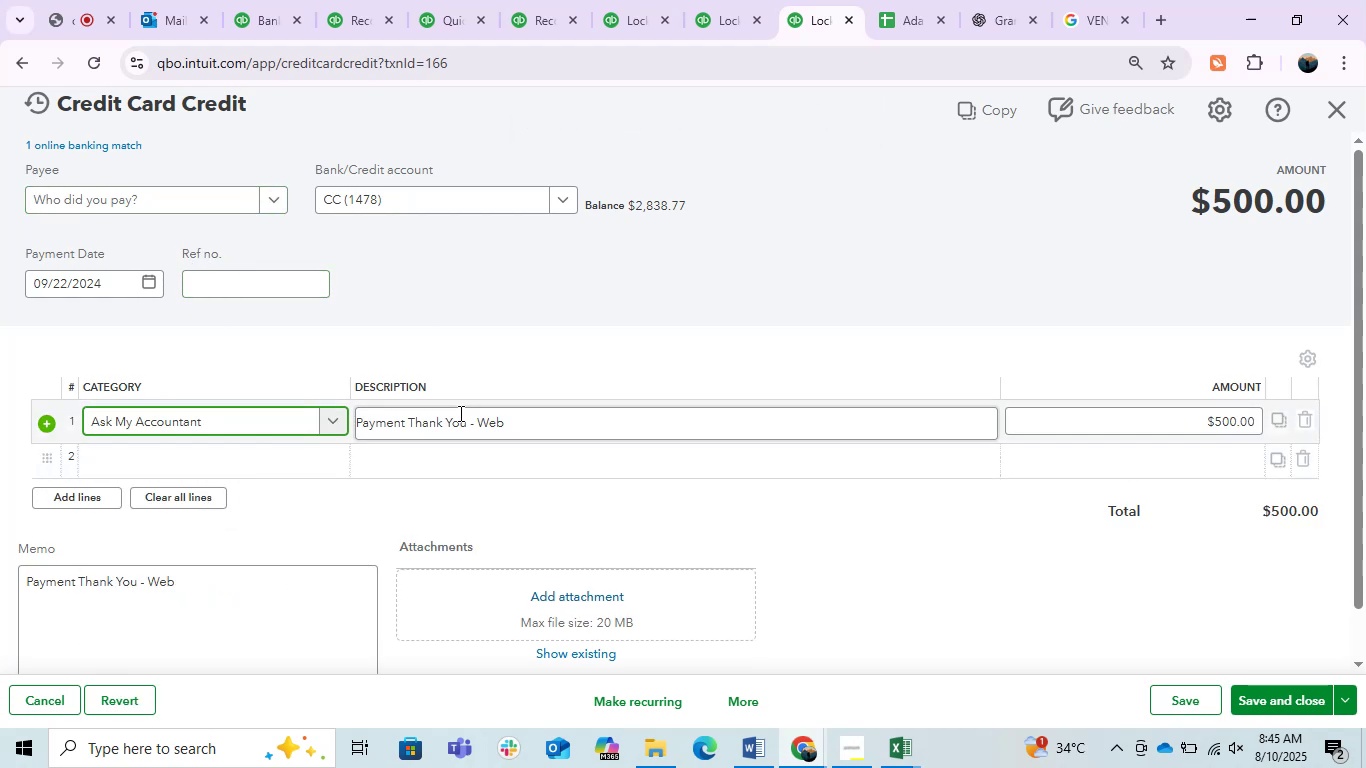 
left_click([456, 418])
 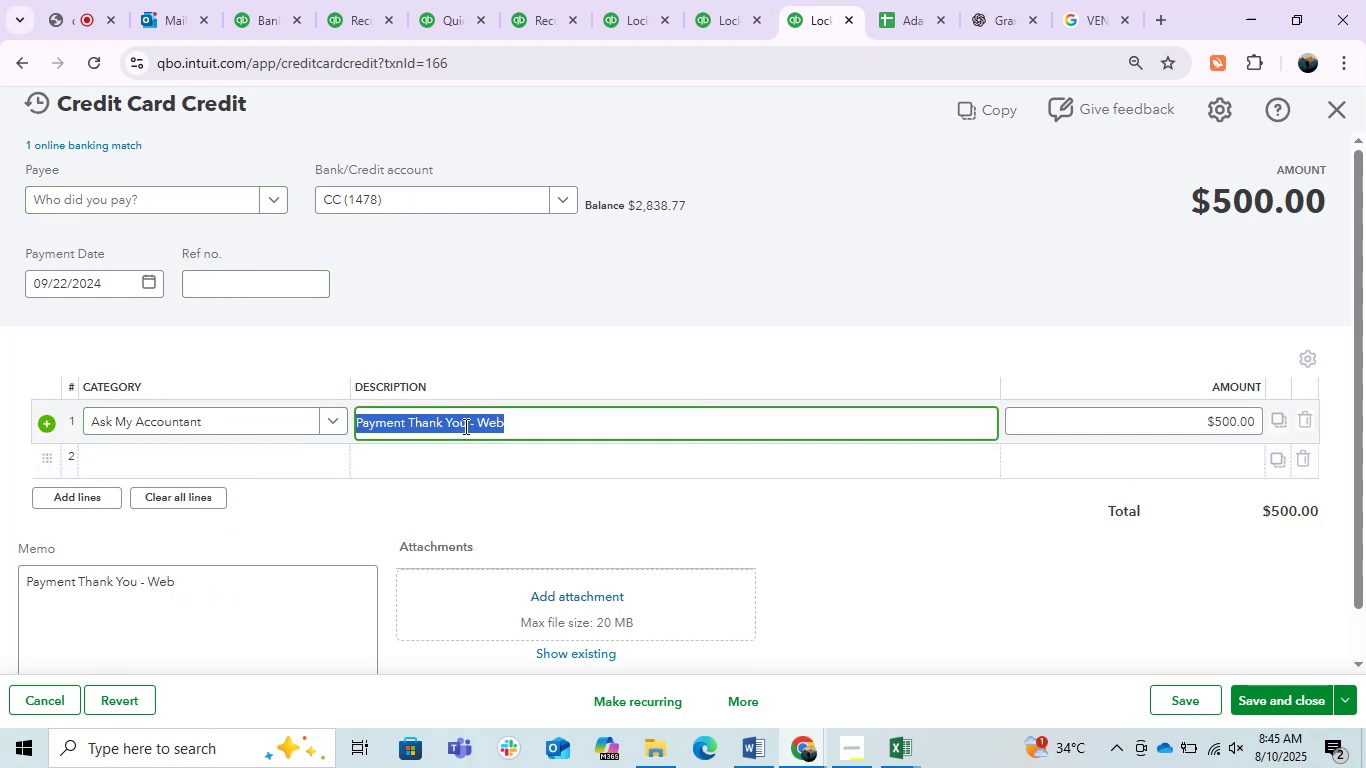 
left_click([464, 425])
 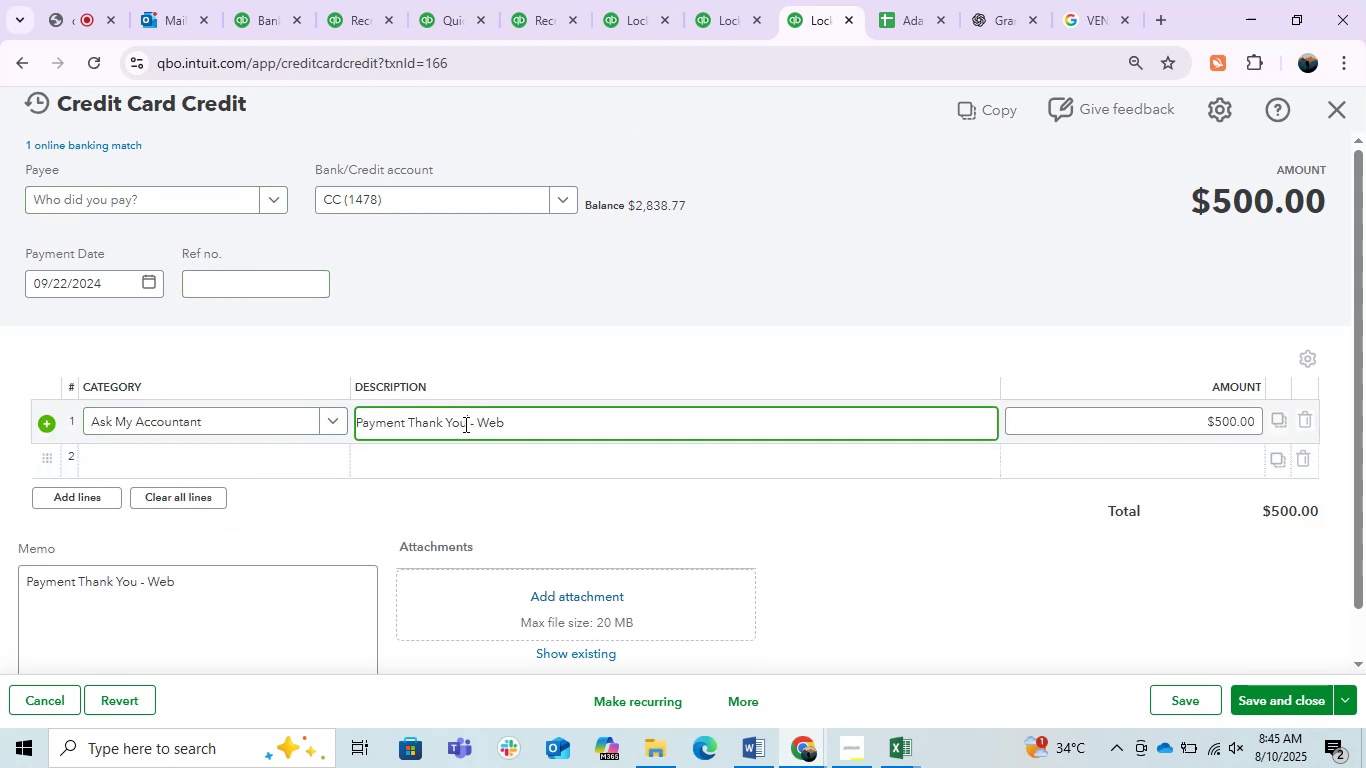 
left_click_drag(start_coordinate=[464, 424], to_coordinate=[421, 428])
 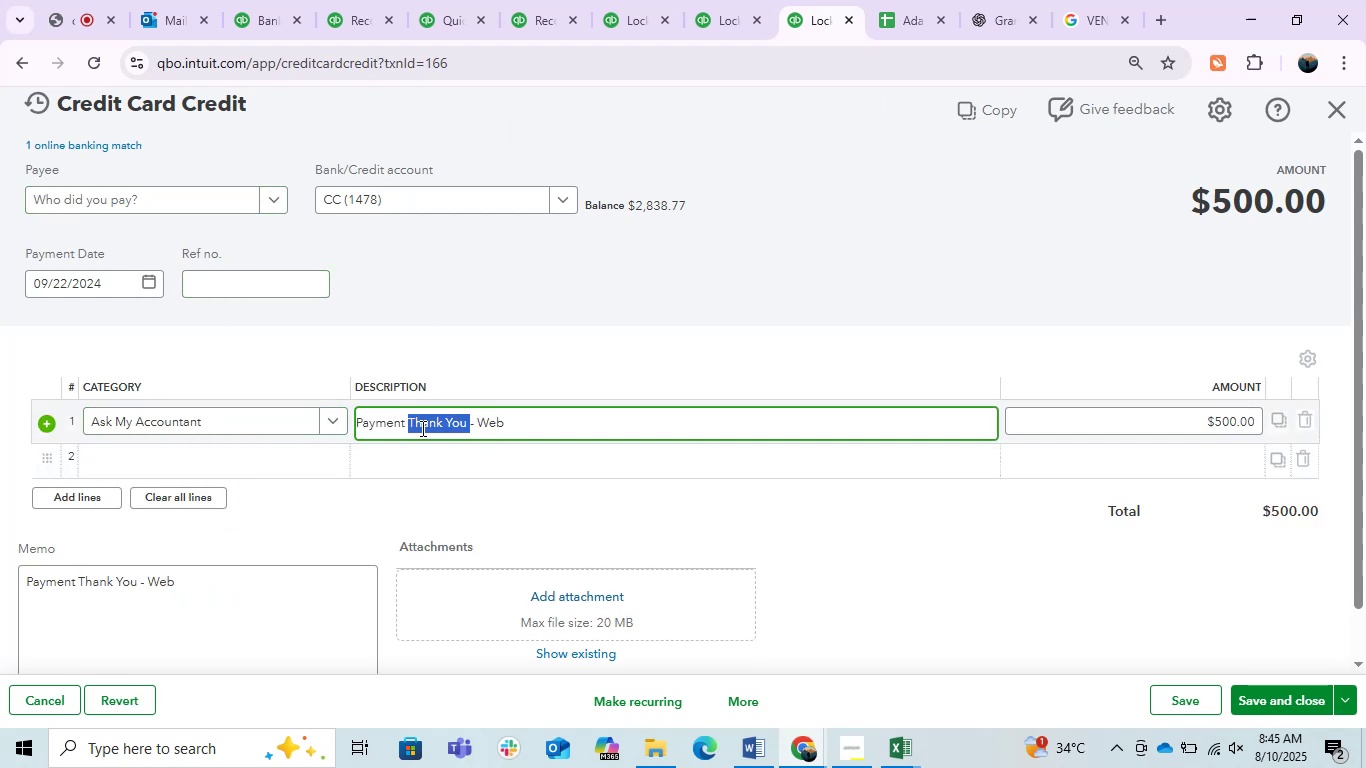 
key(Control+C)
 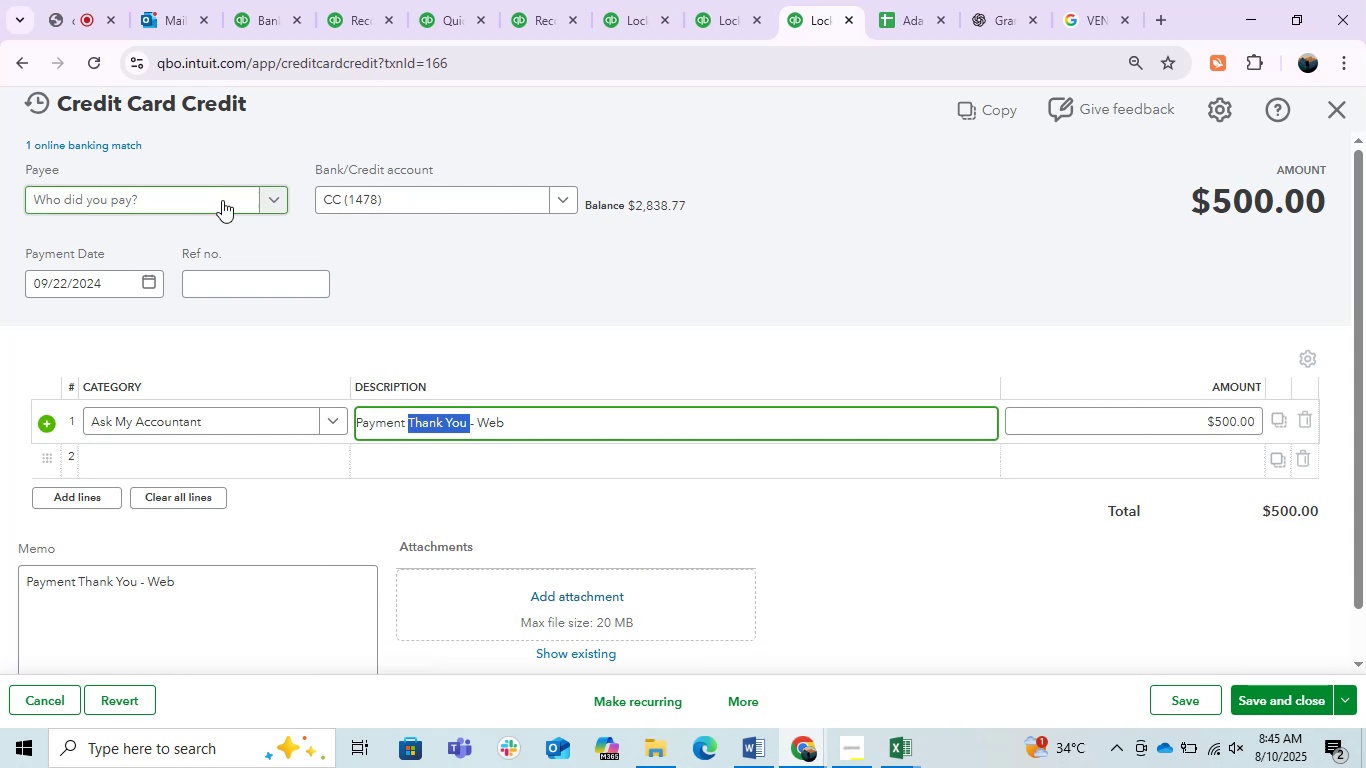 
left_click([214, 200])
 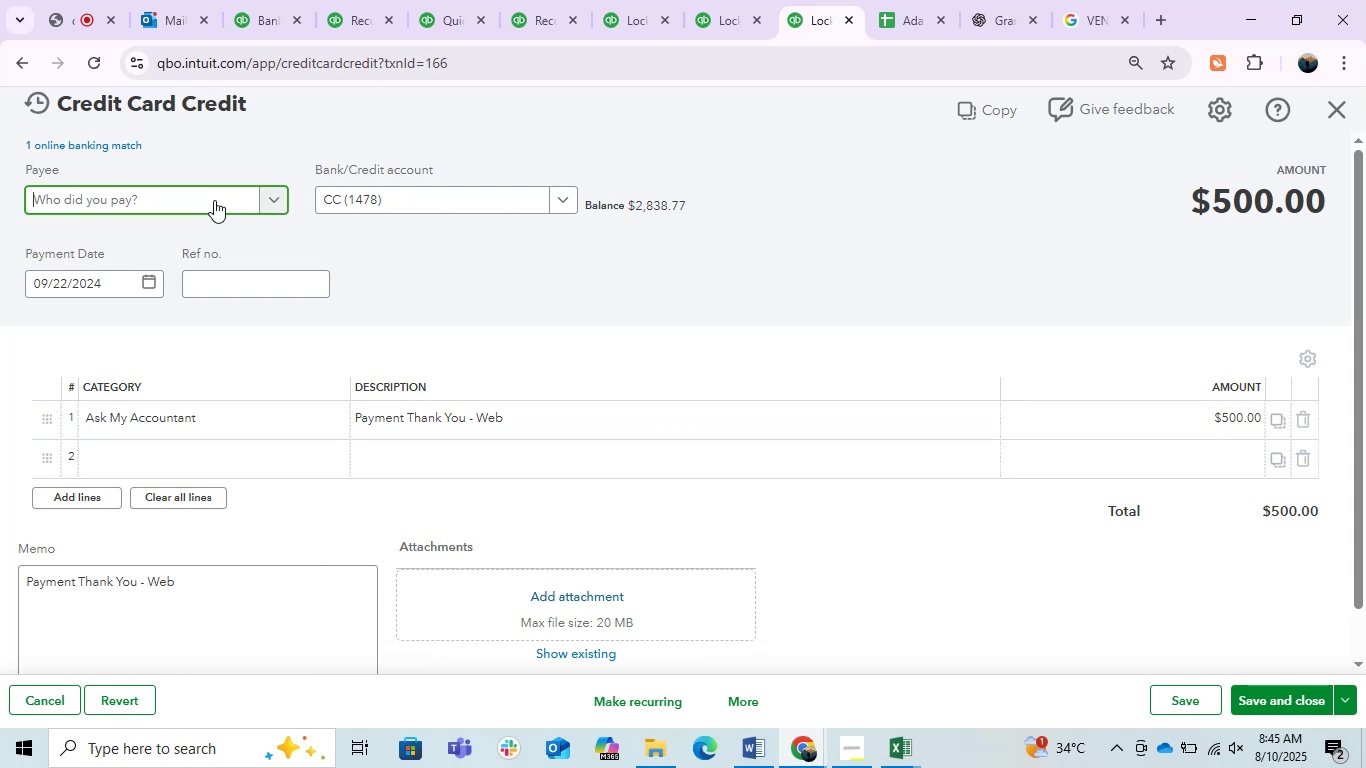 
key(Control+ControlLeft)
 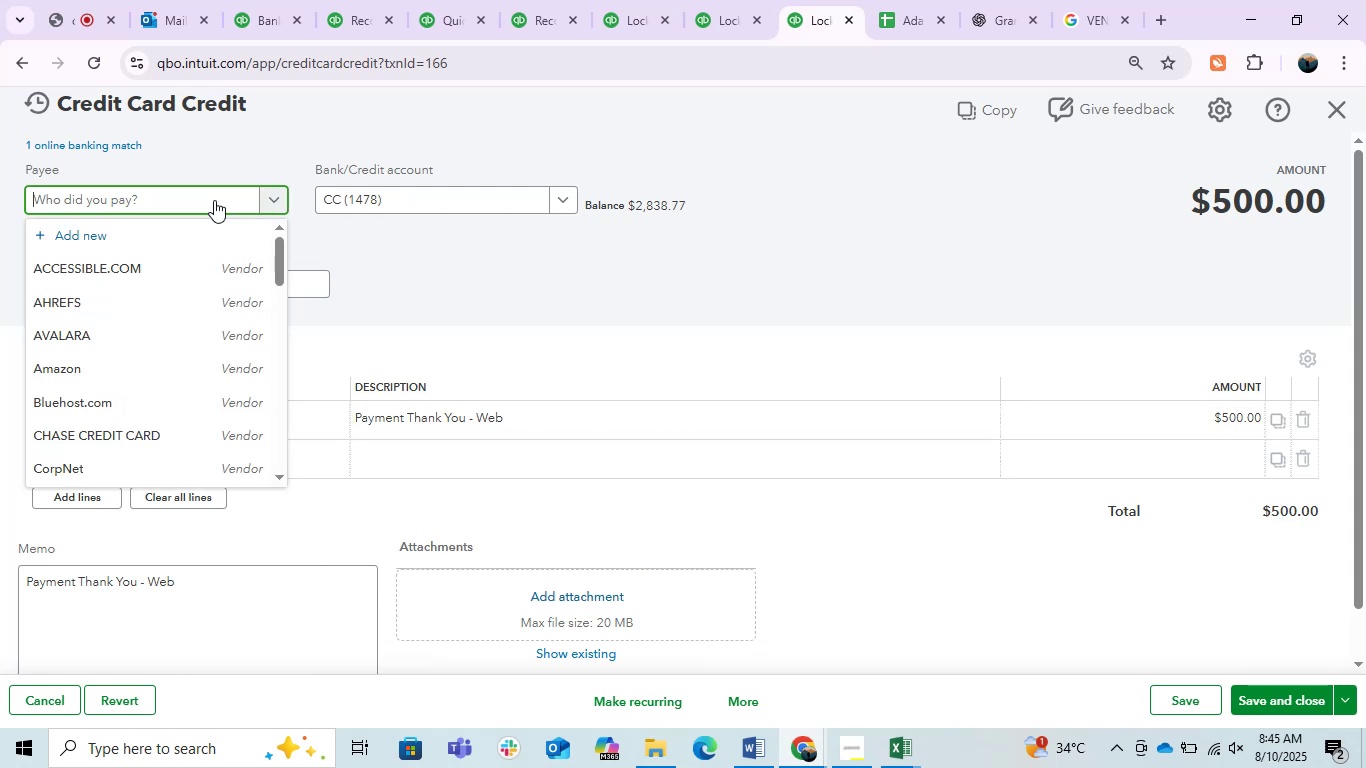 
key(Control+V)
 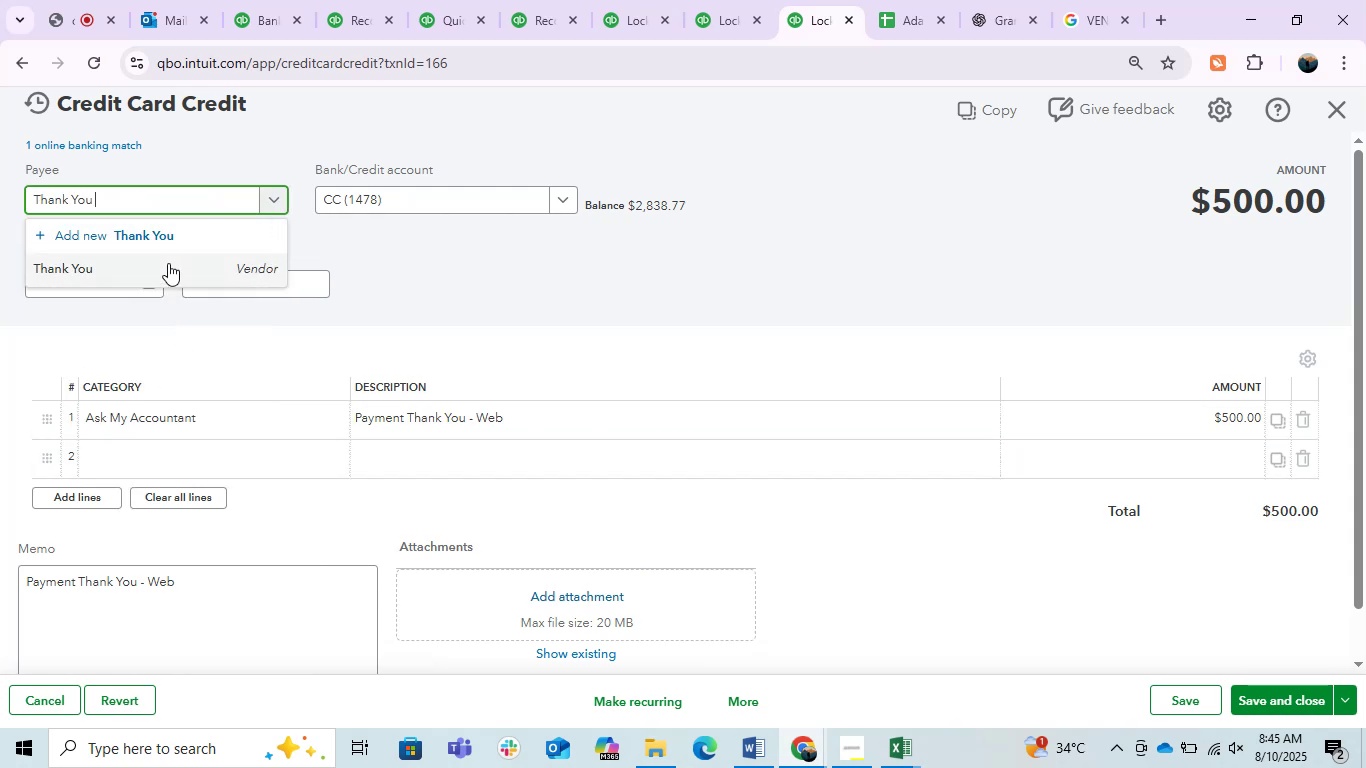 
left_click([164, 275])
 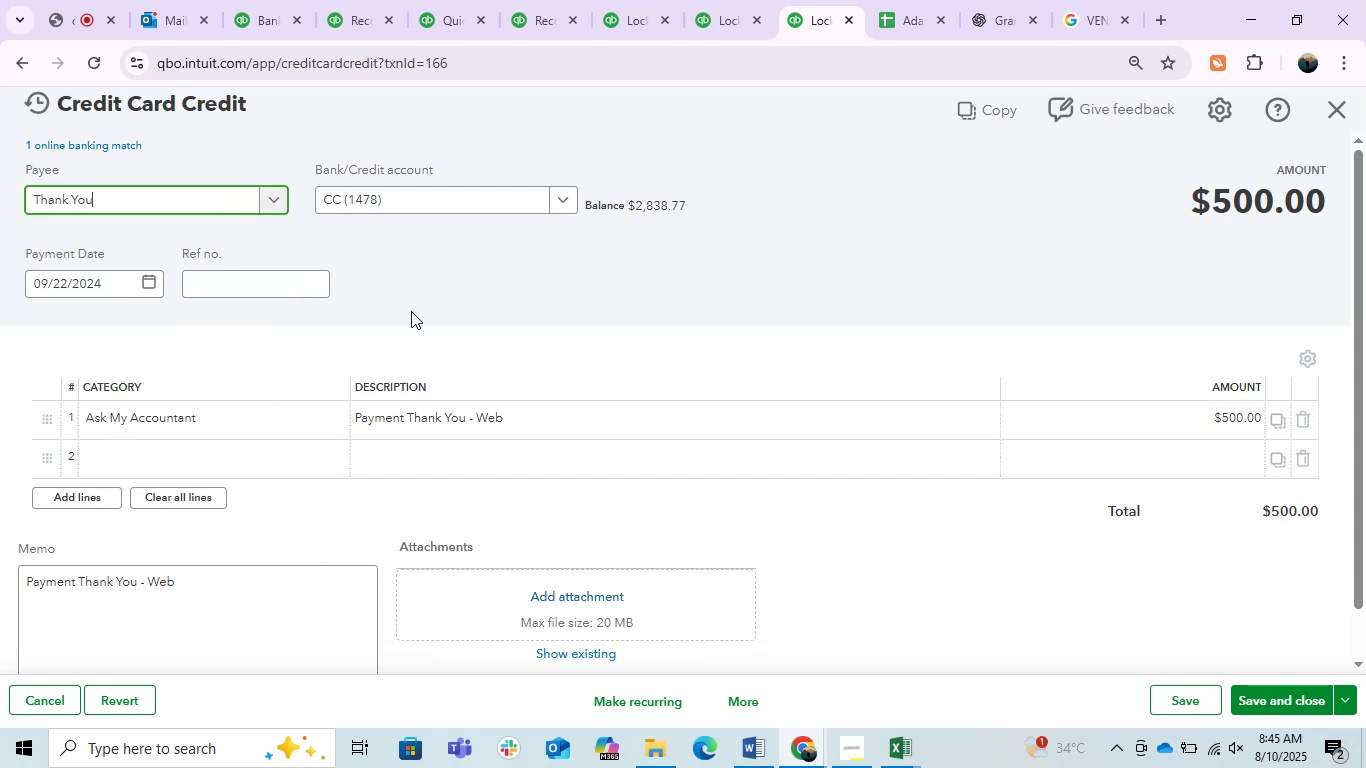 
left_click([530, 305])
 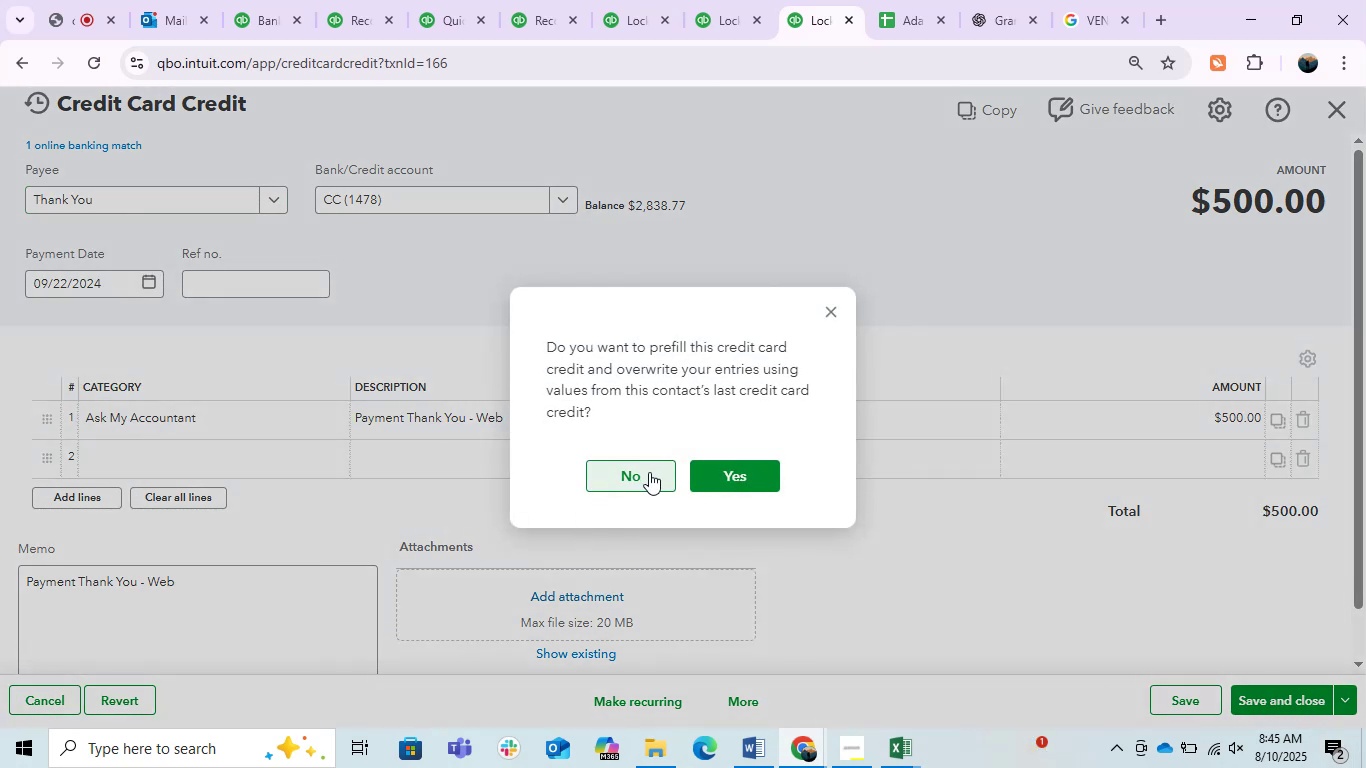 
wait(8.39)
 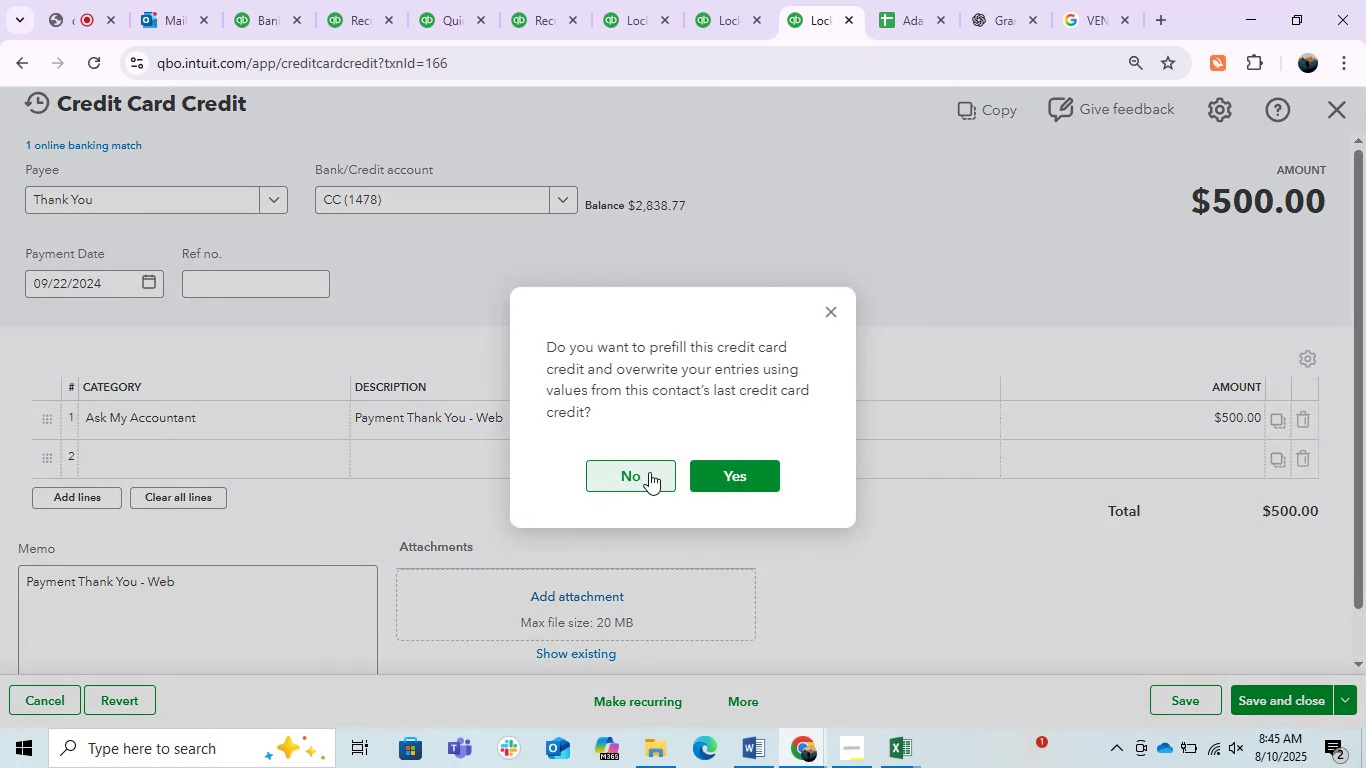 
left_click([649, 472])
 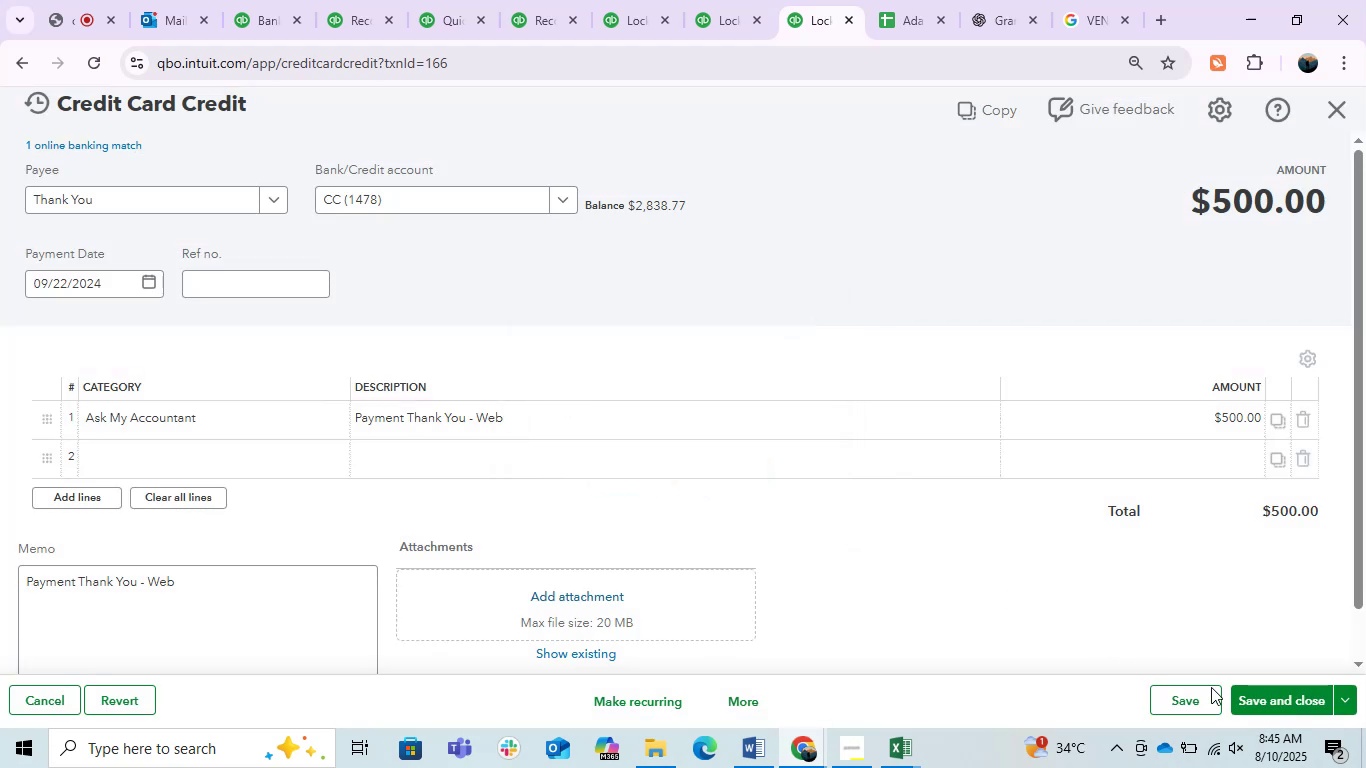 
left_click([1258, 700])
 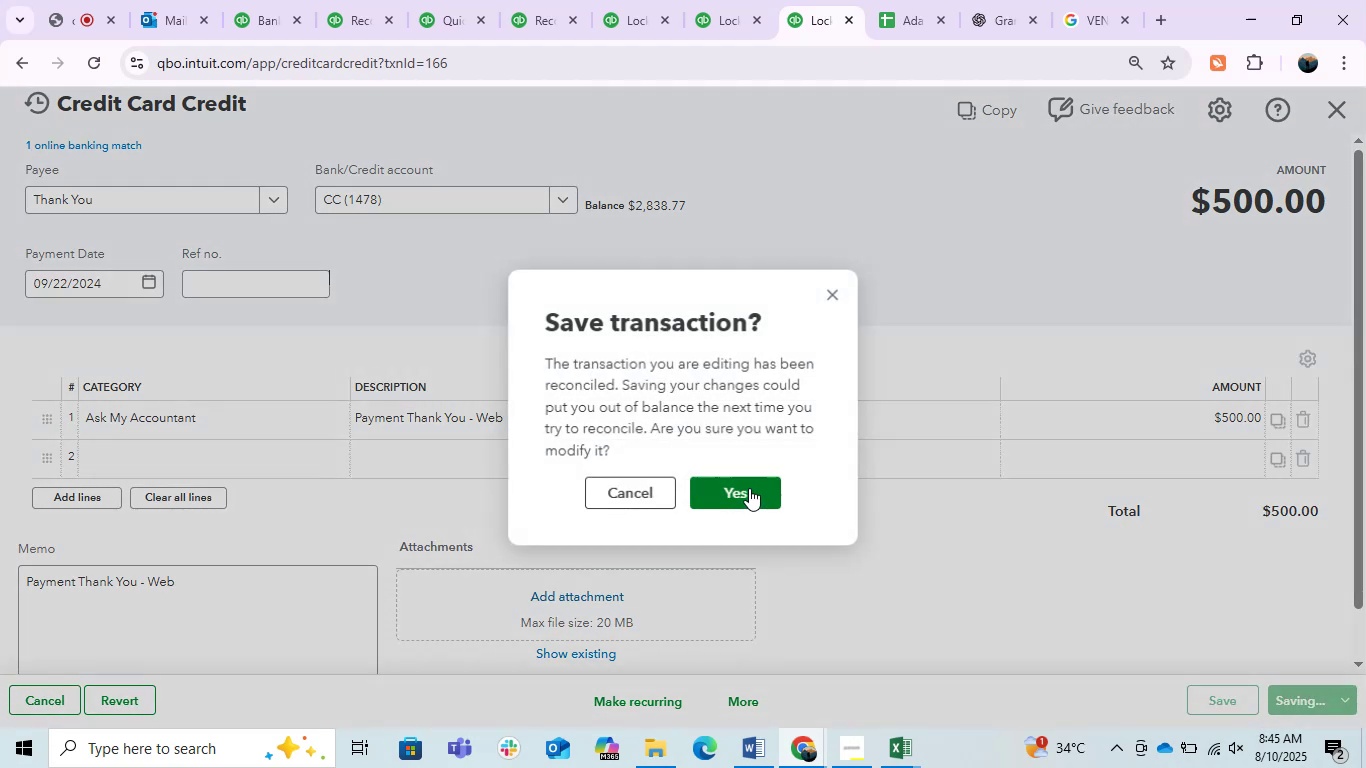 
left_click([749, 488])
 